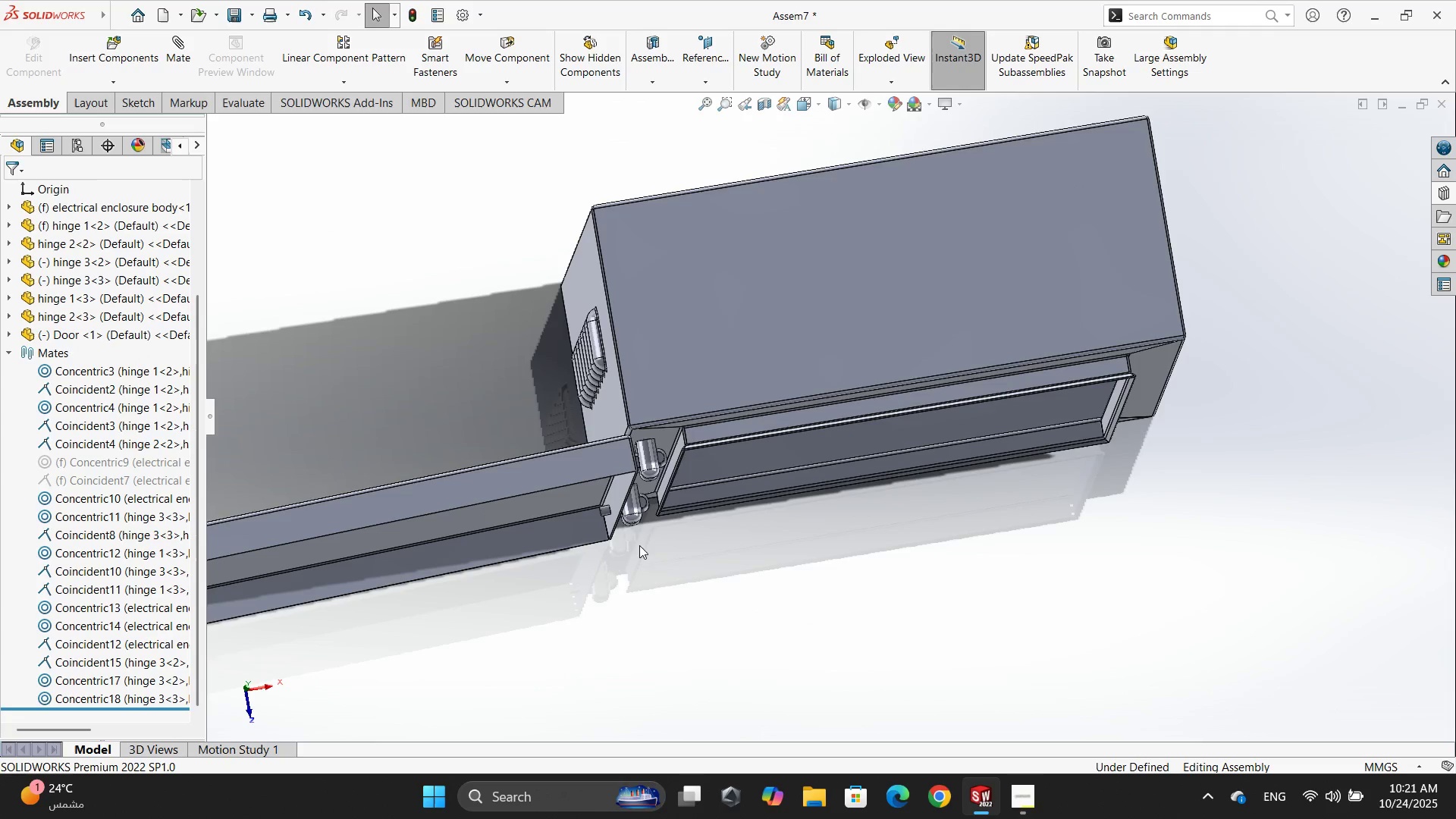 
scroll: coordinate [644, 522], scroll_direction: none, amount: 0.0
 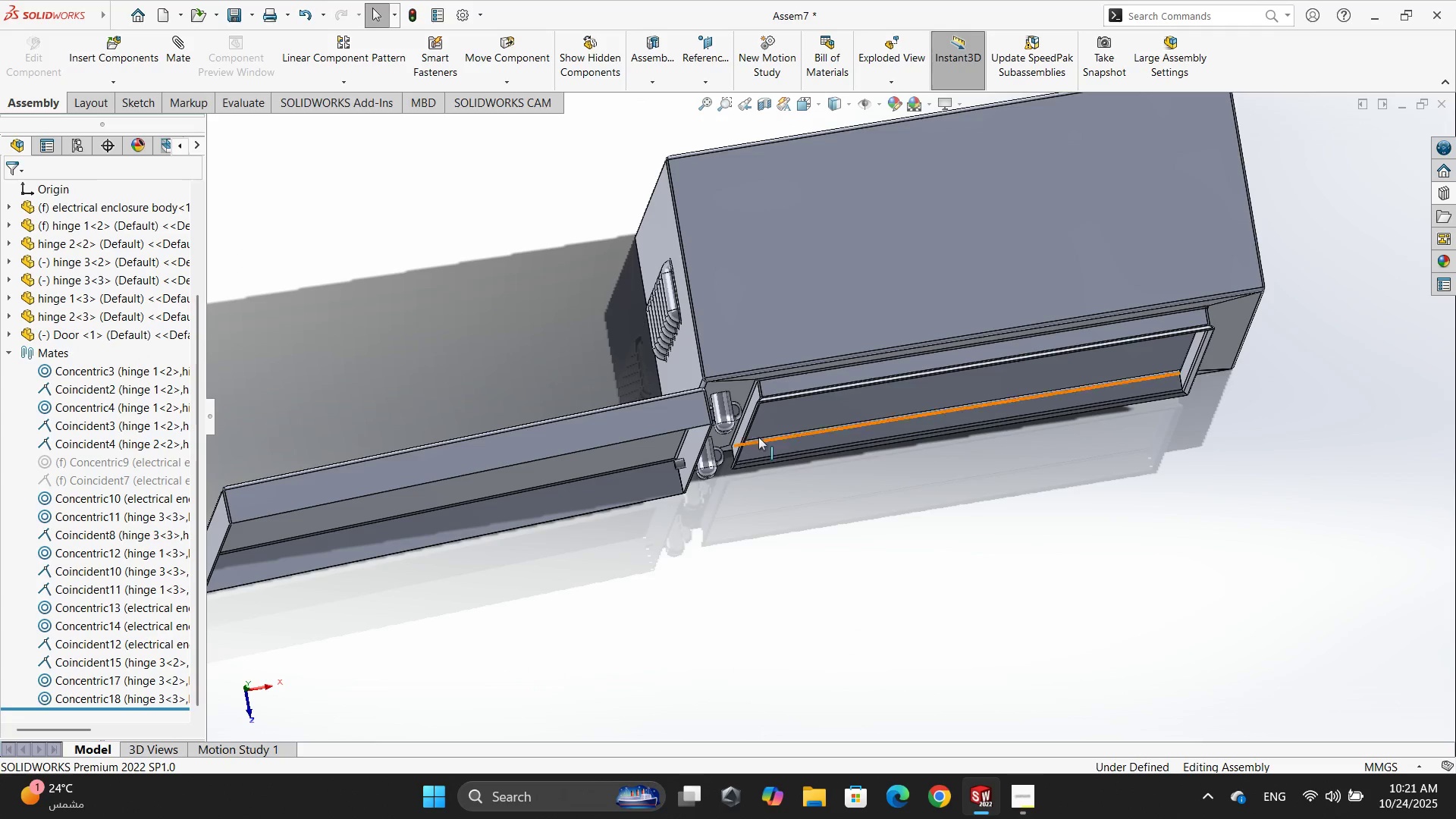 
scroll: coordinate [767, 421], scroll_direction: down, amount: 3.0
 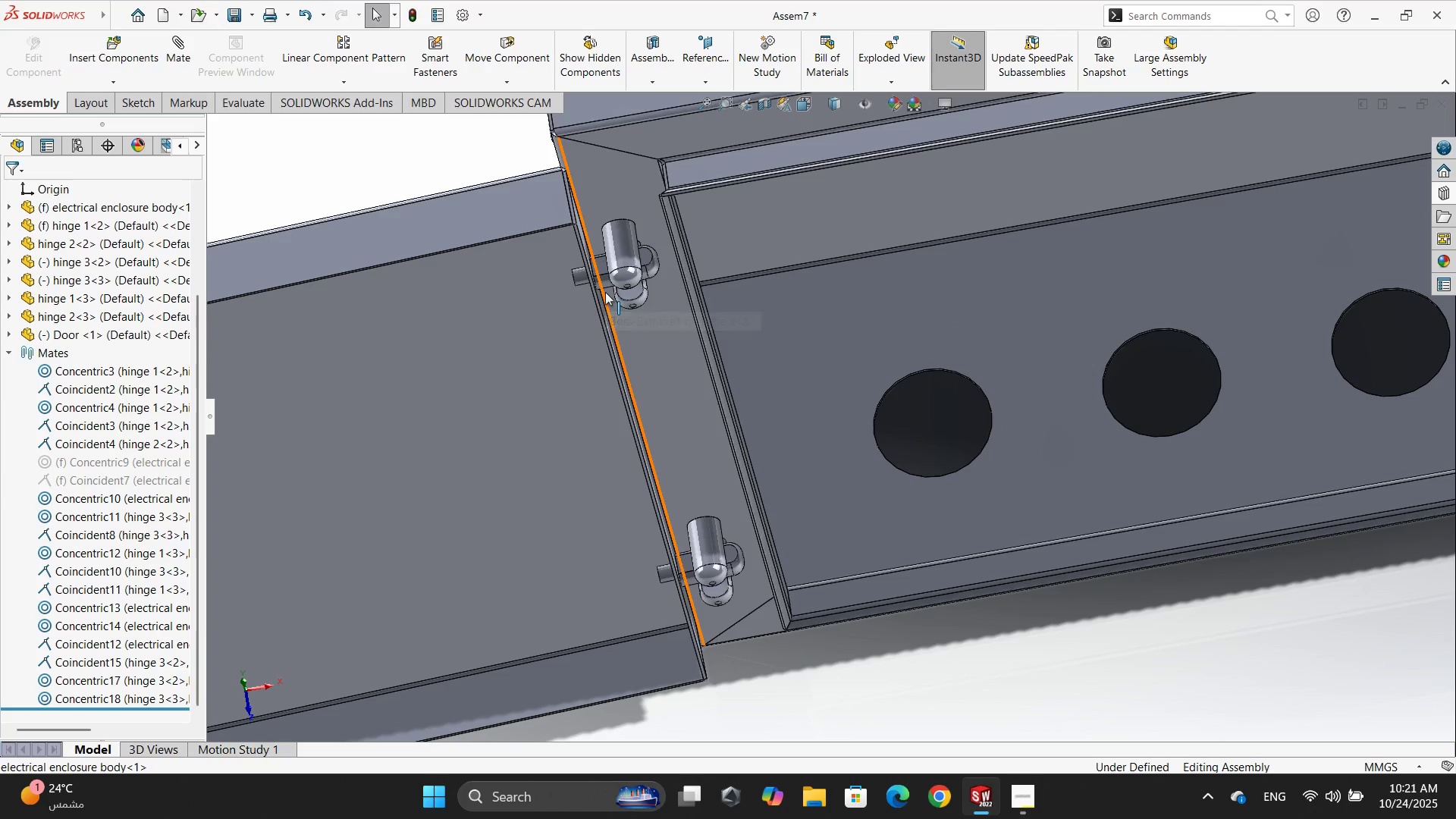 
wait(8.95)
 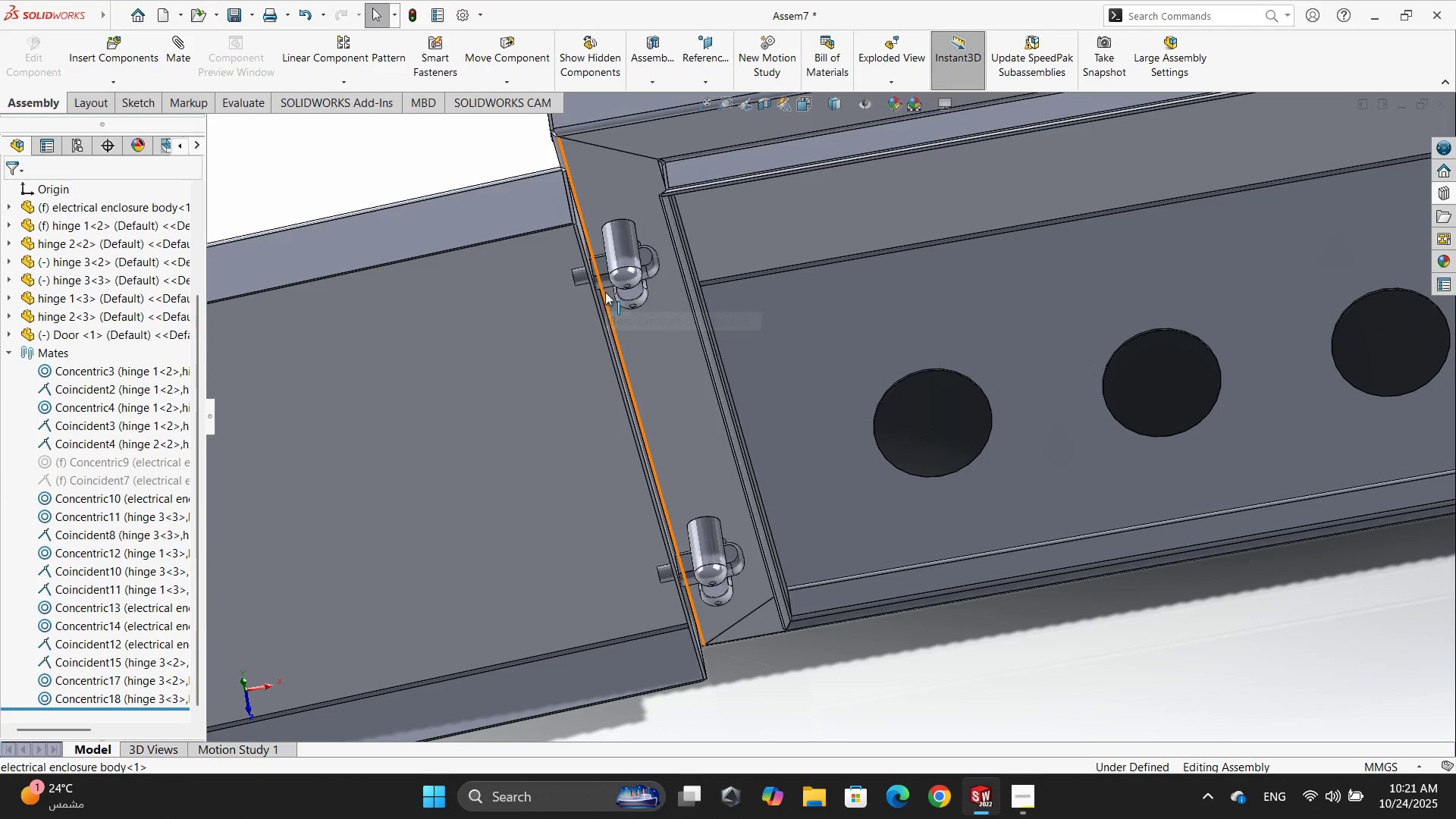 
scroll: coordinate [745, 364], scroll_direction: up, amount: 3.0
 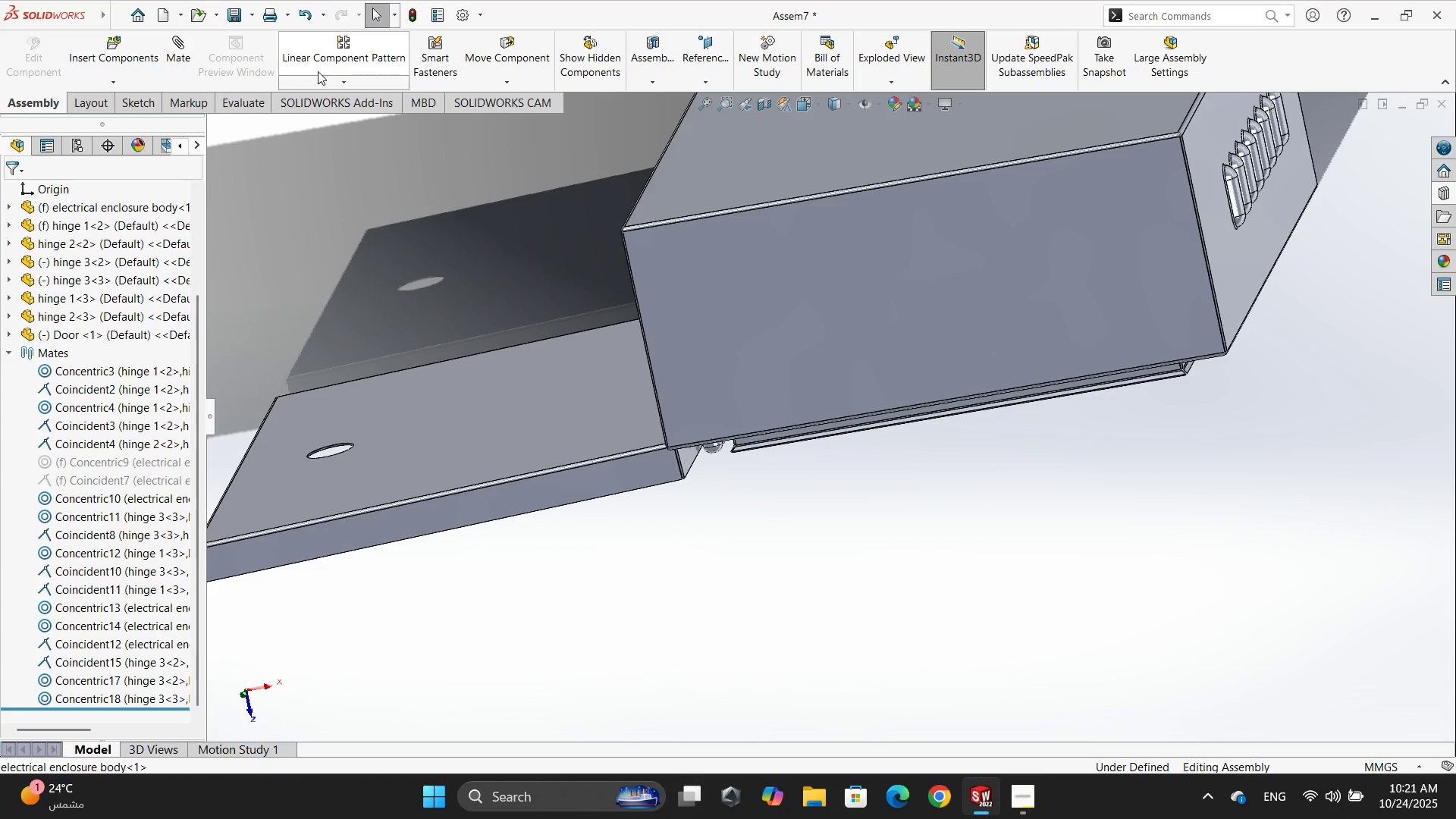 
double_click([177, 67])
 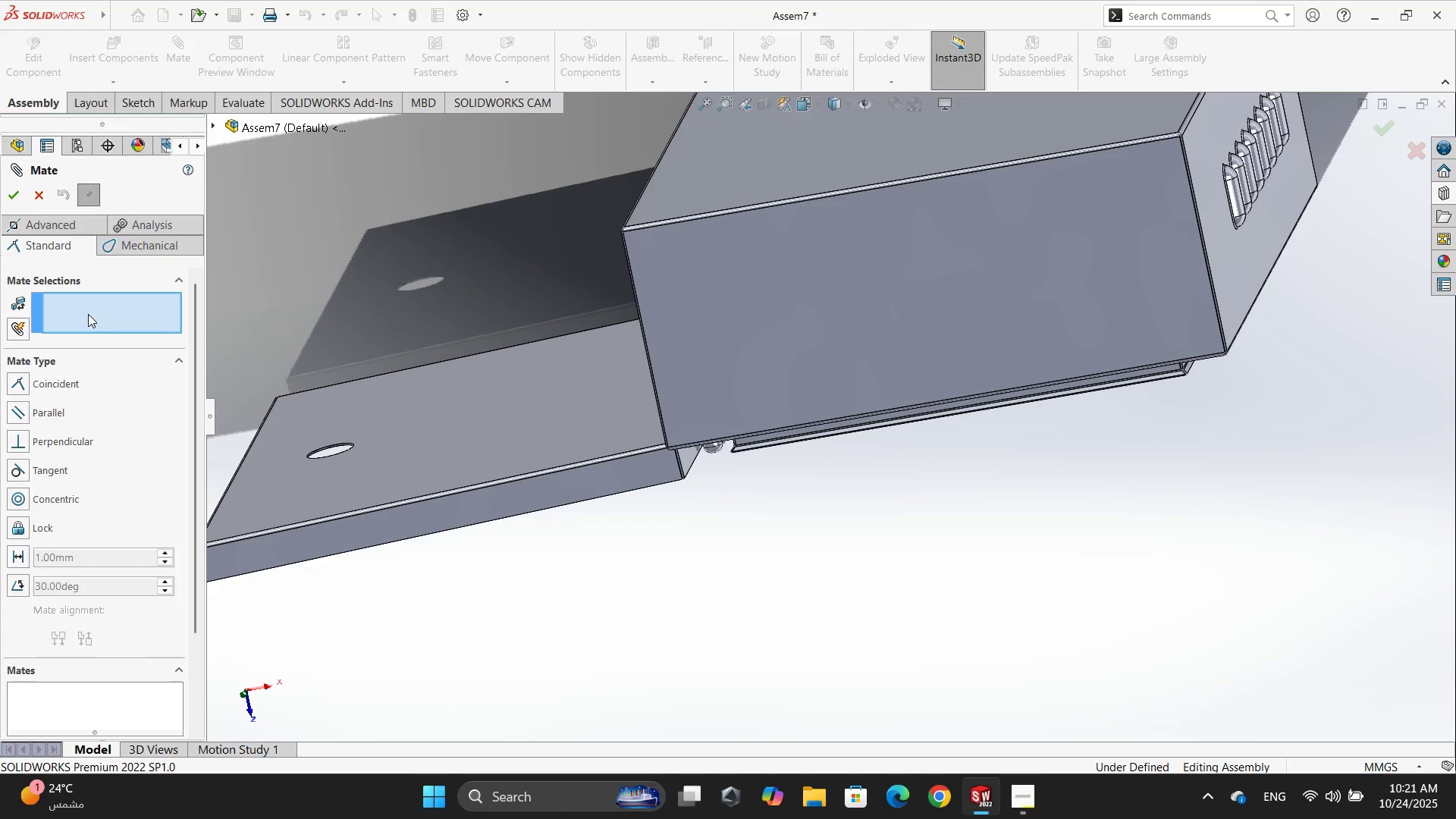 
left_click([61, 232])
 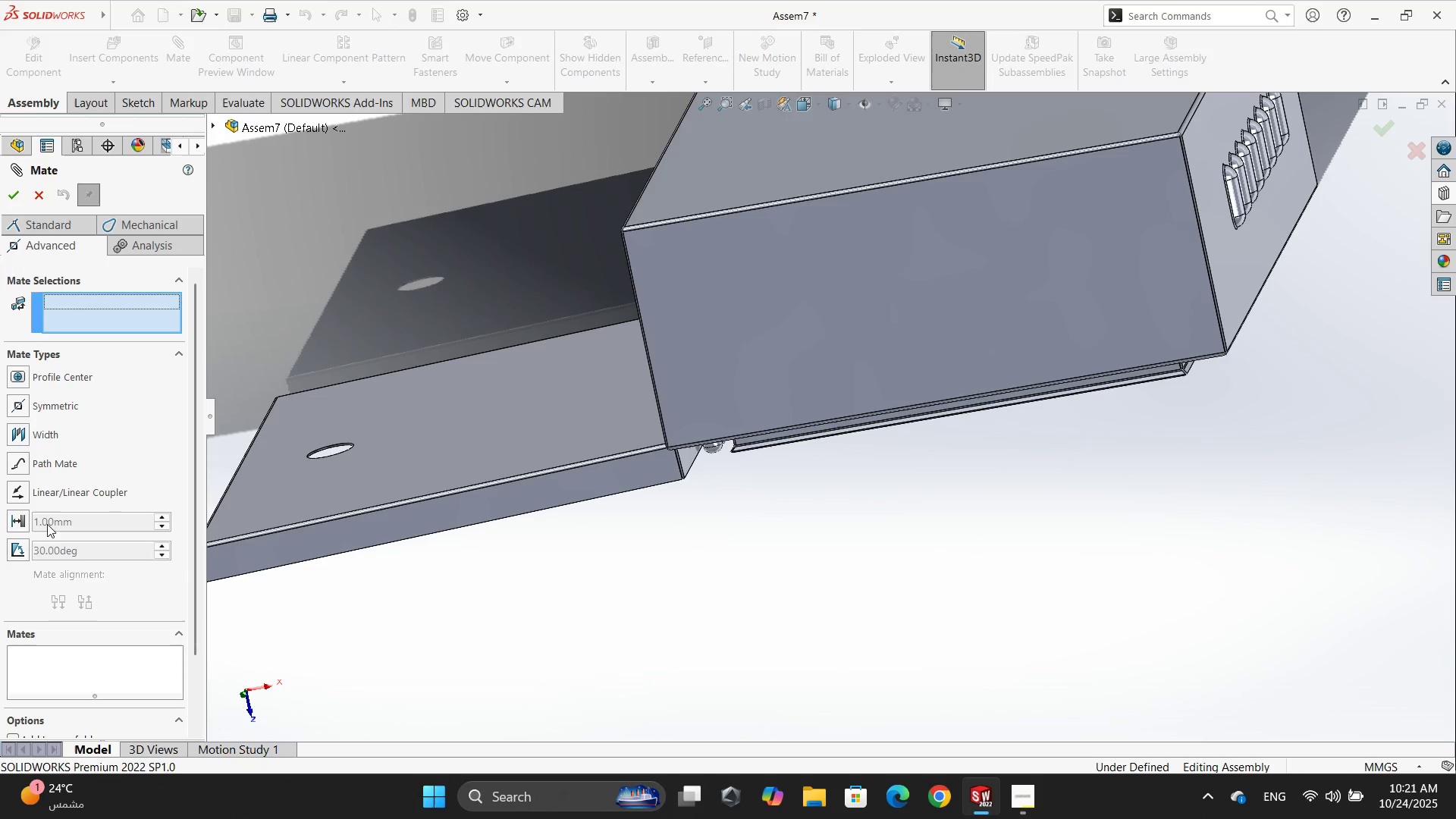 
left_click([24, 544])
 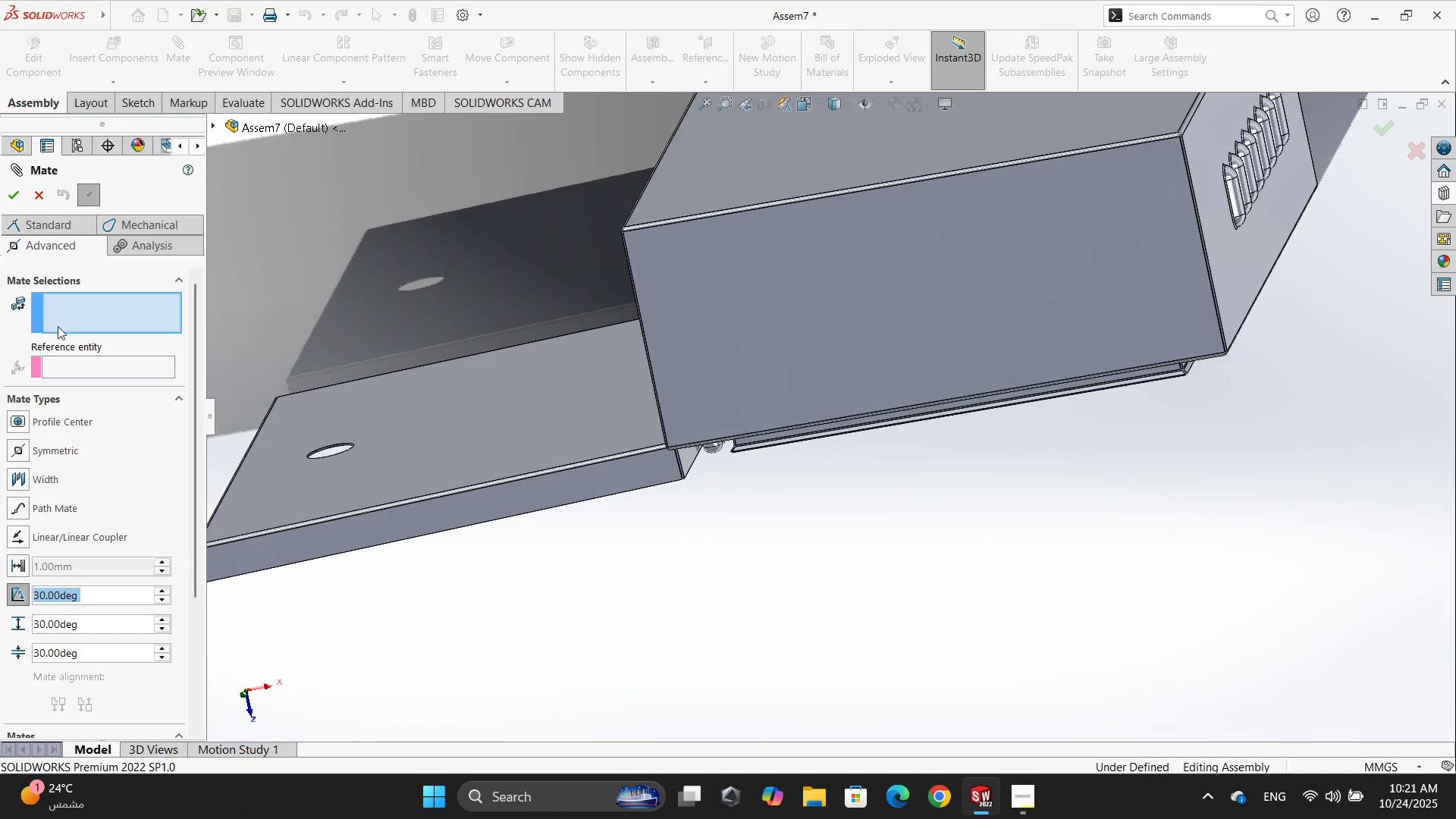 
left_click([58, 309])
 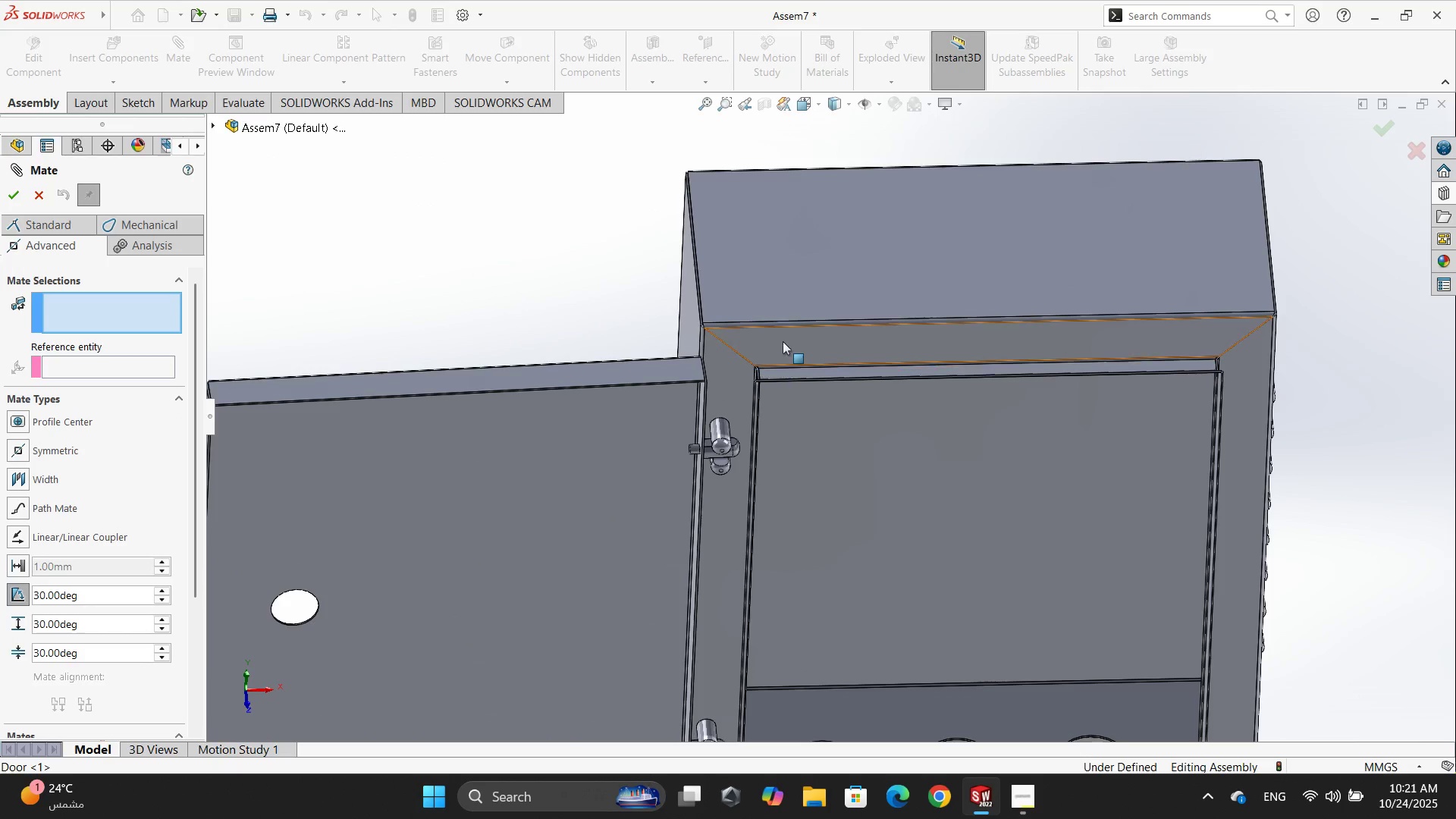 
wait(6.95)
 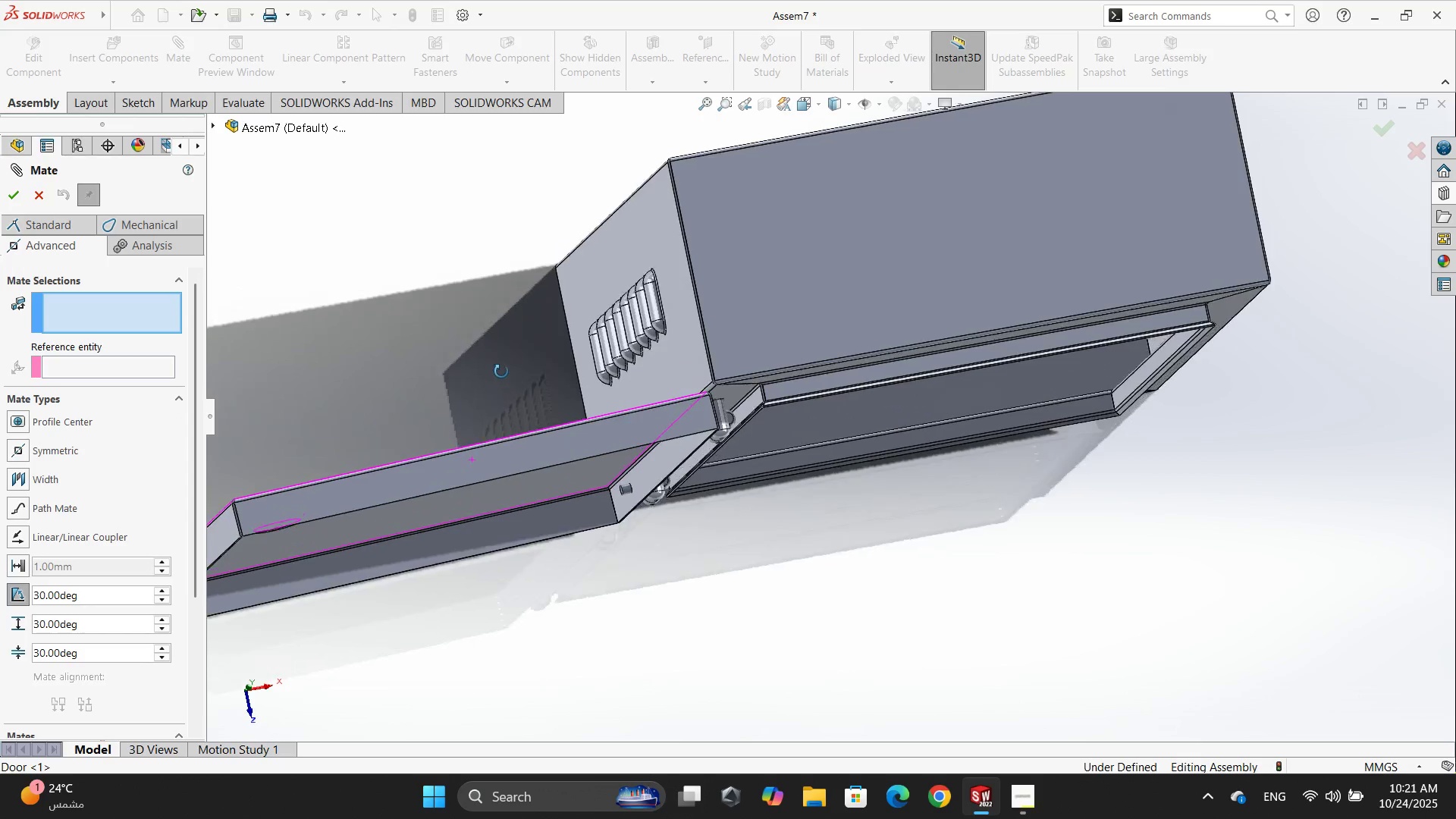 
left_click([783, 344])
 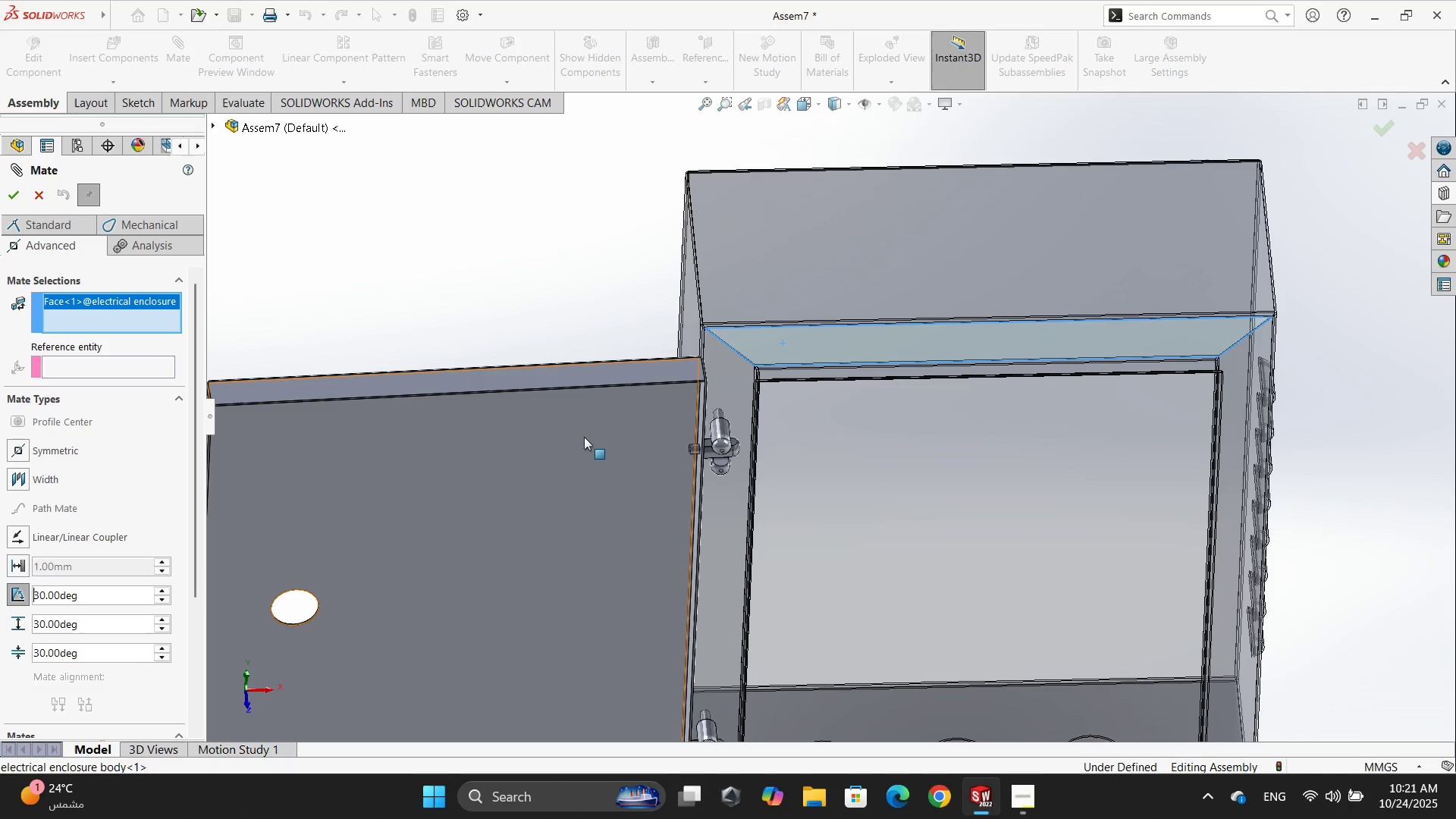 
left_click([584, 437])
 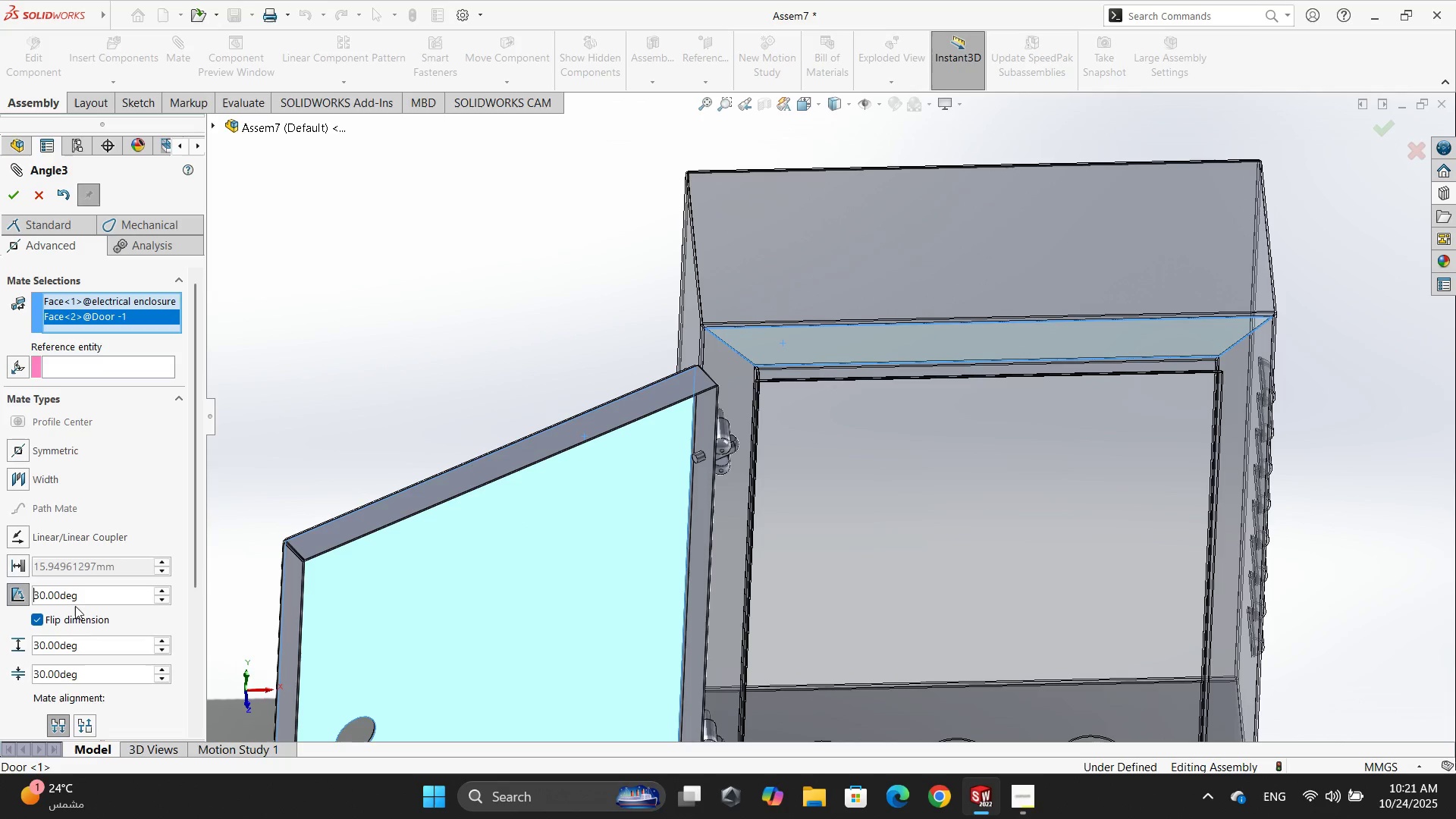 
scroll: coordinate [697, 469], scroll_direction: up, amount: 1.0
 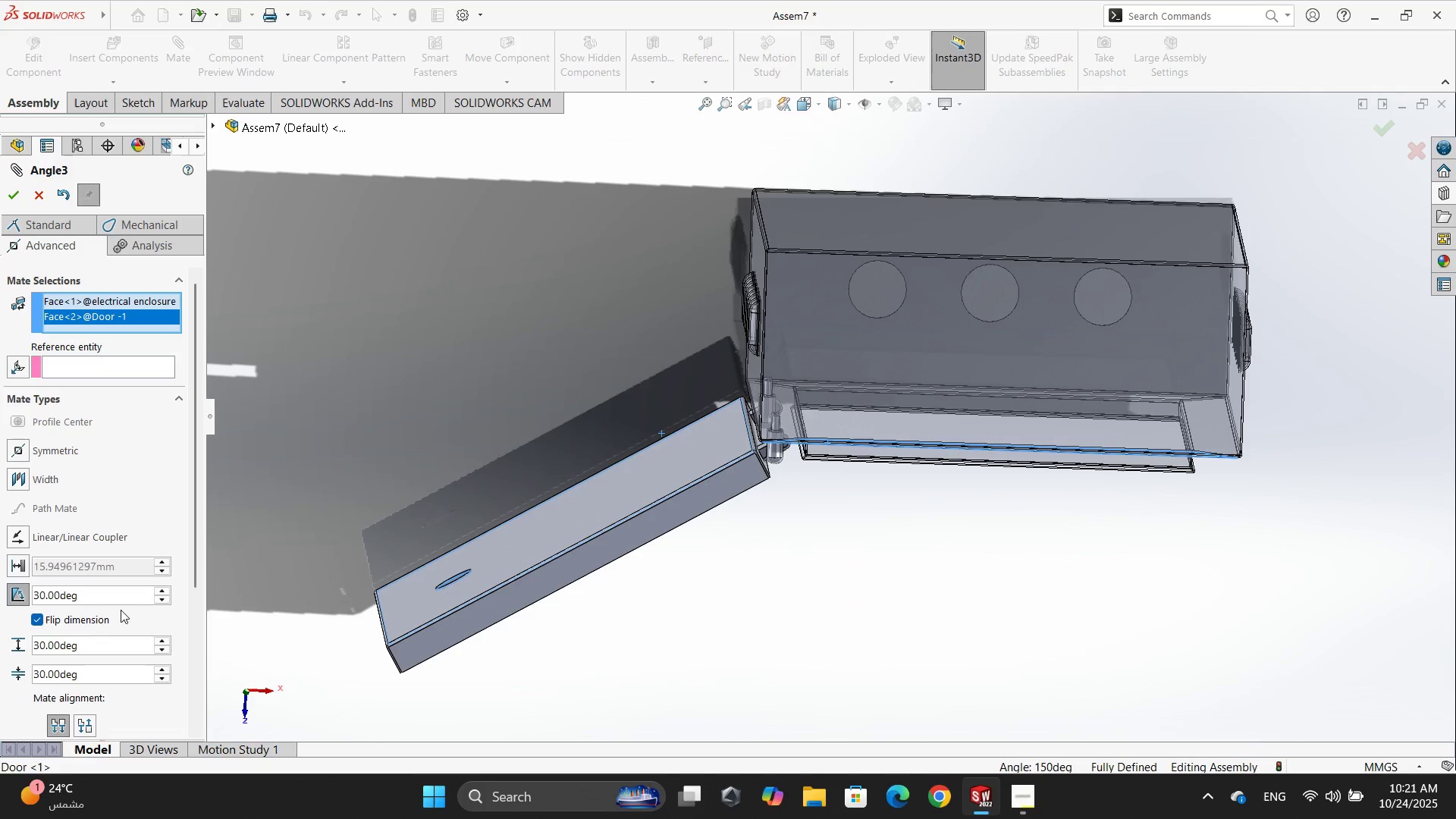 
double_click([167, 592])
 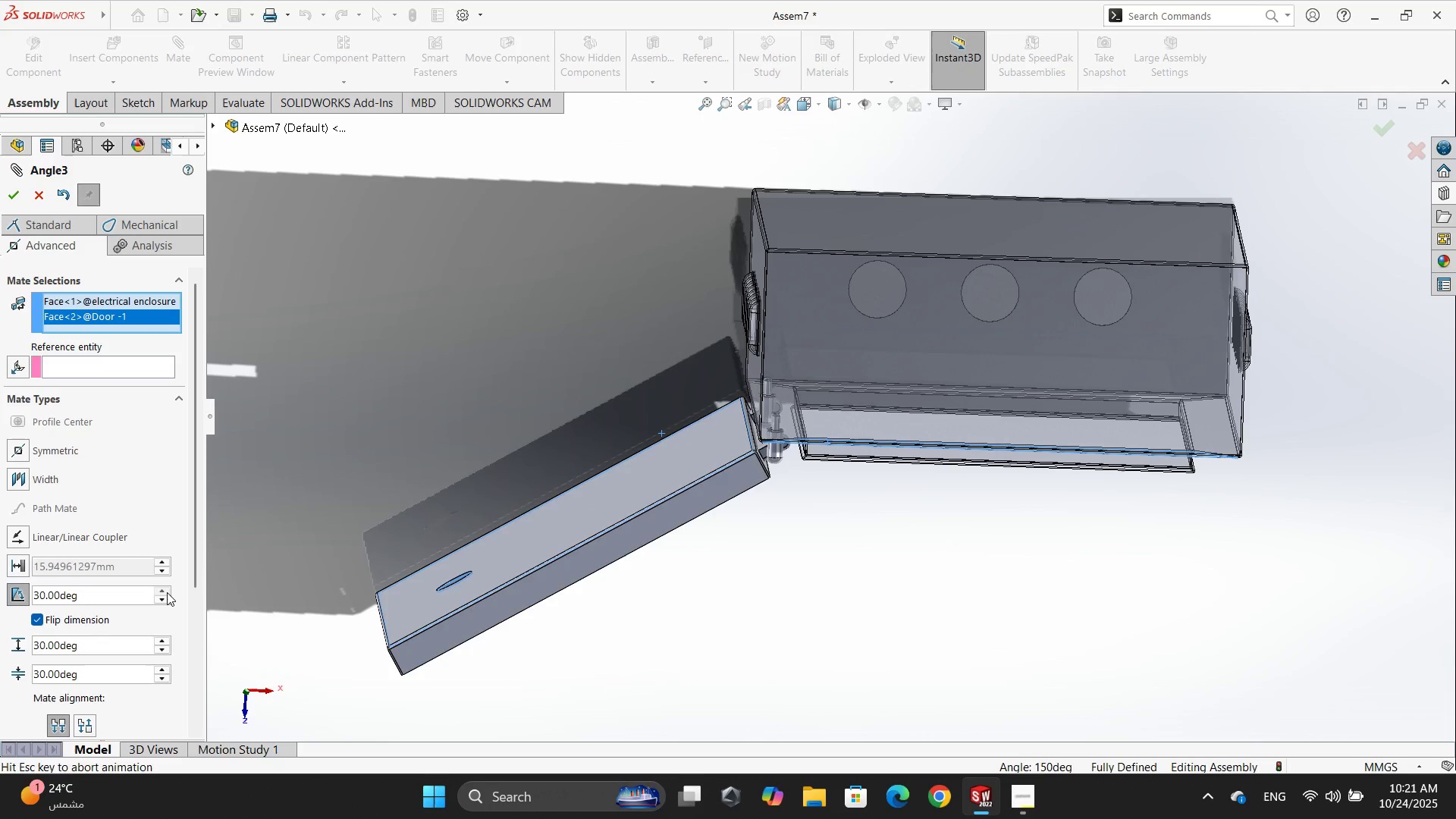 
triple_click([167, 592])
 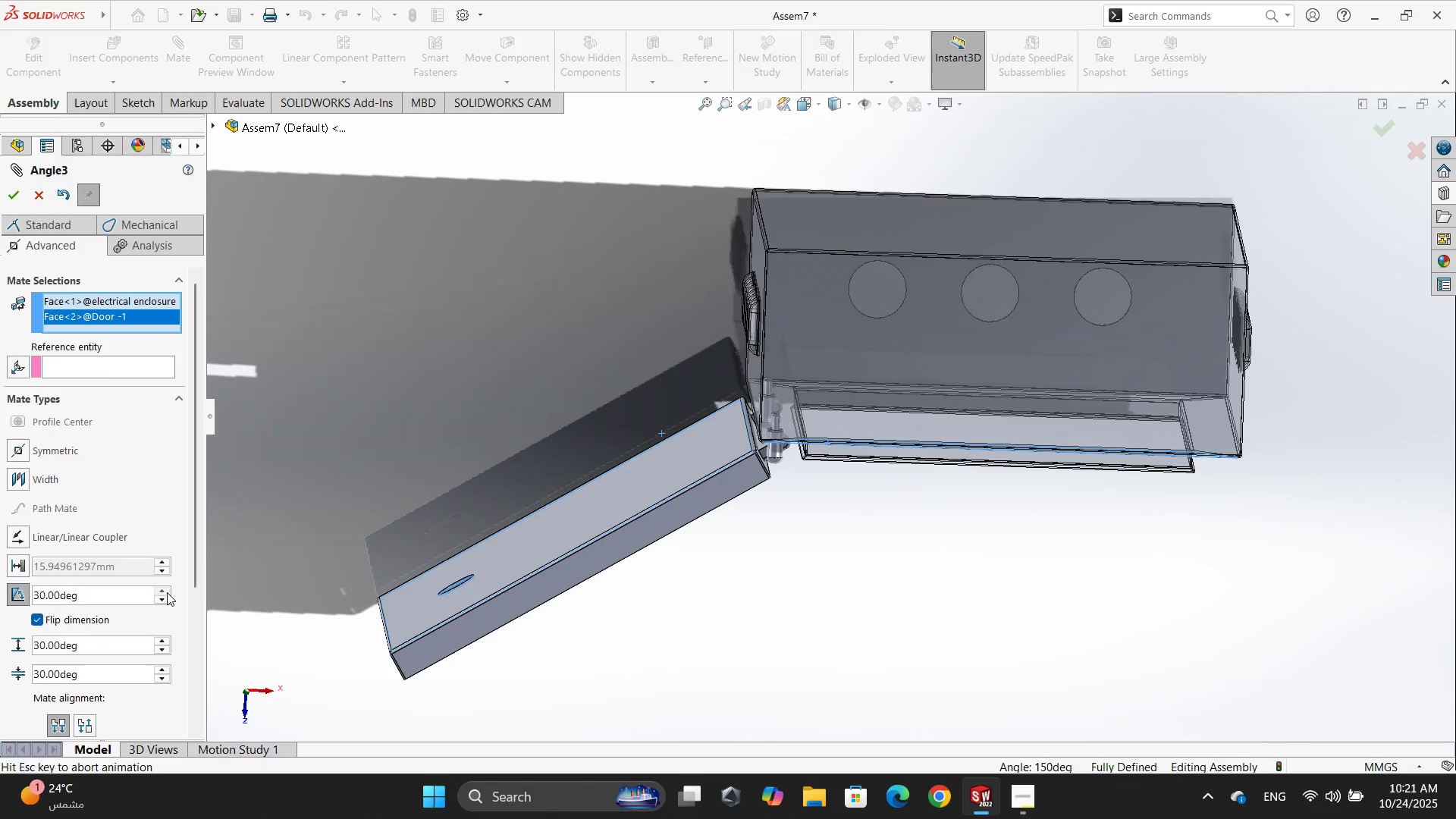 
triple_click([167, 592])
 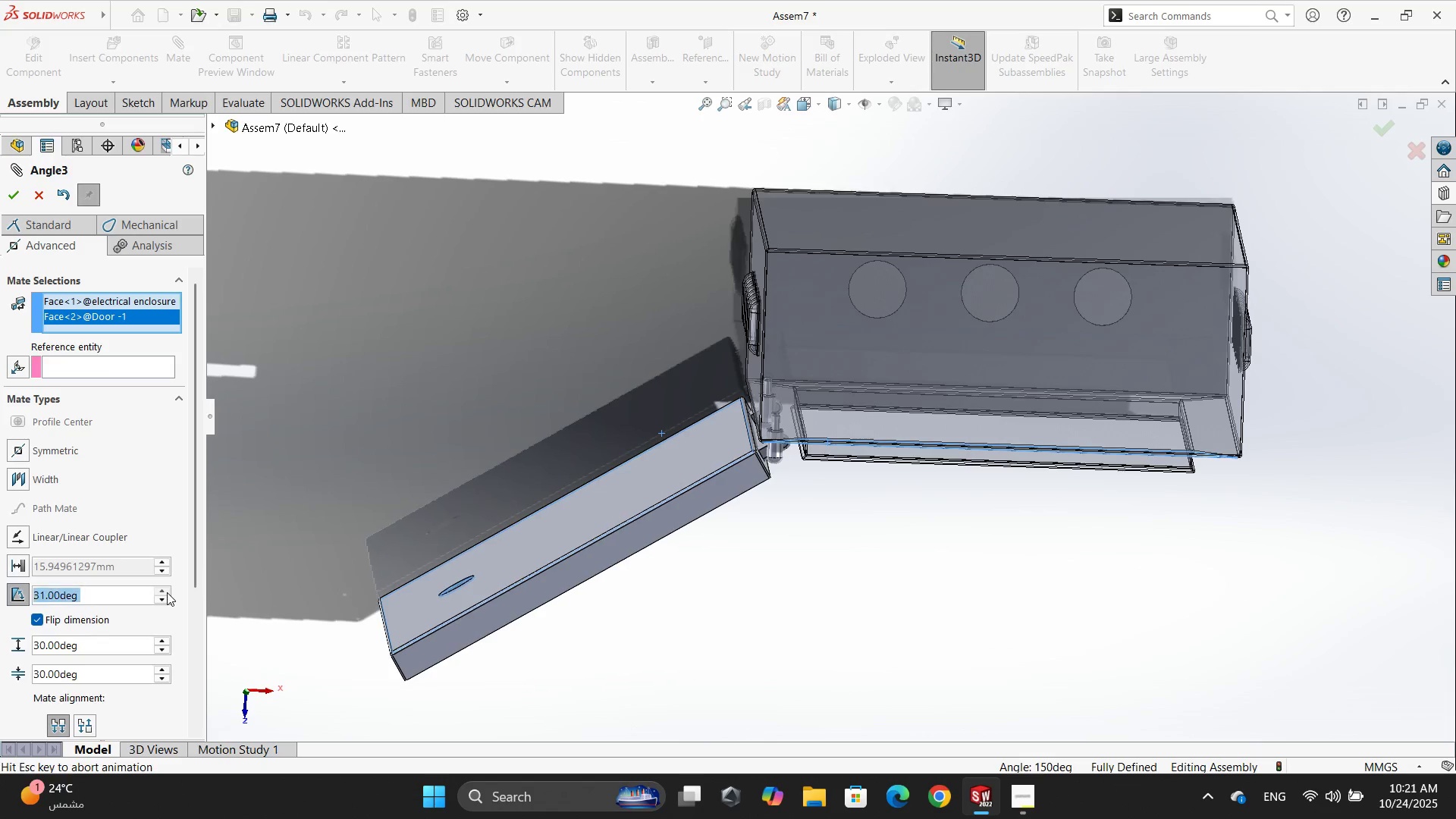 
triple_click([167, 592])
 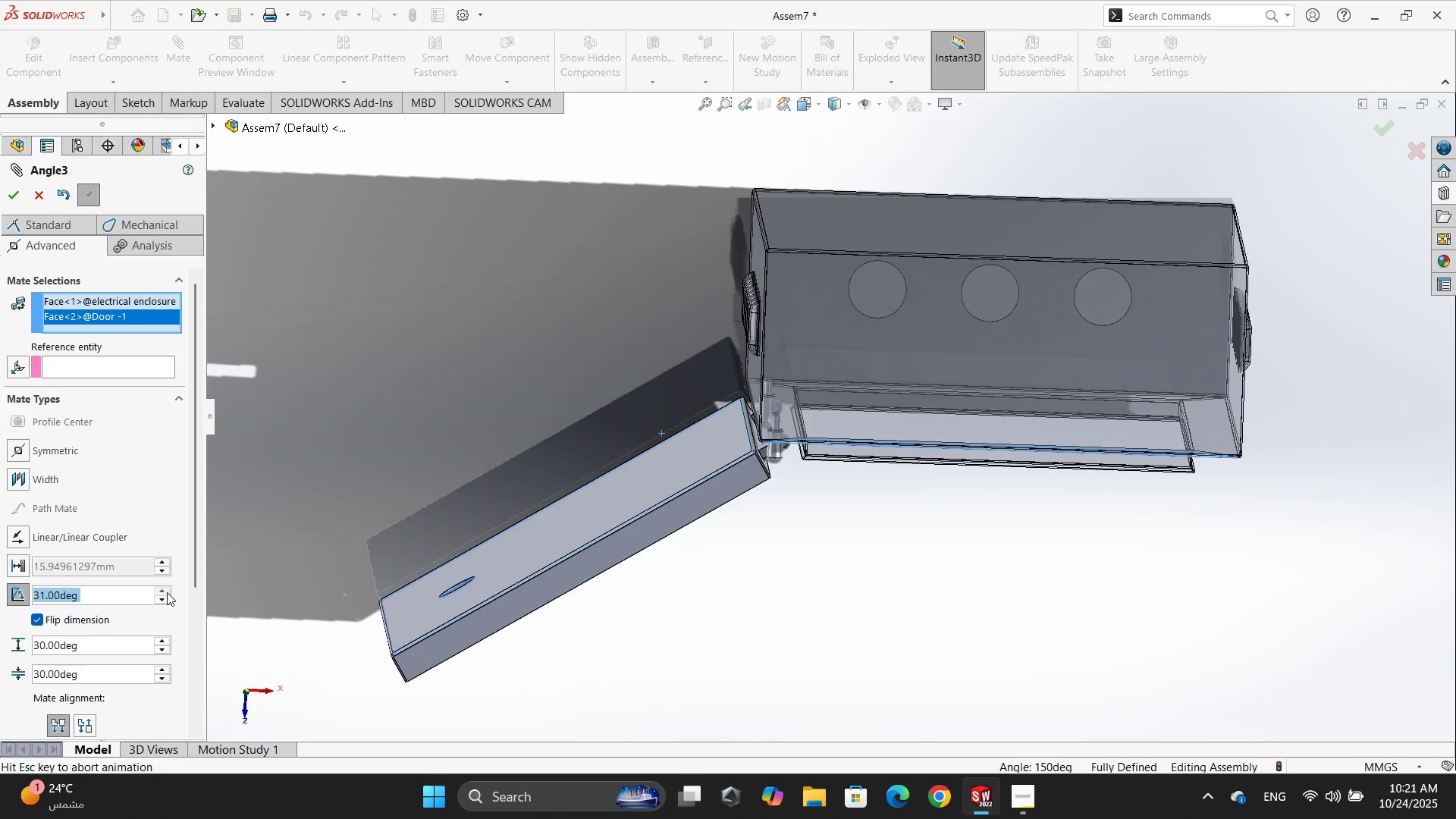 
triple_click([167, 592])
 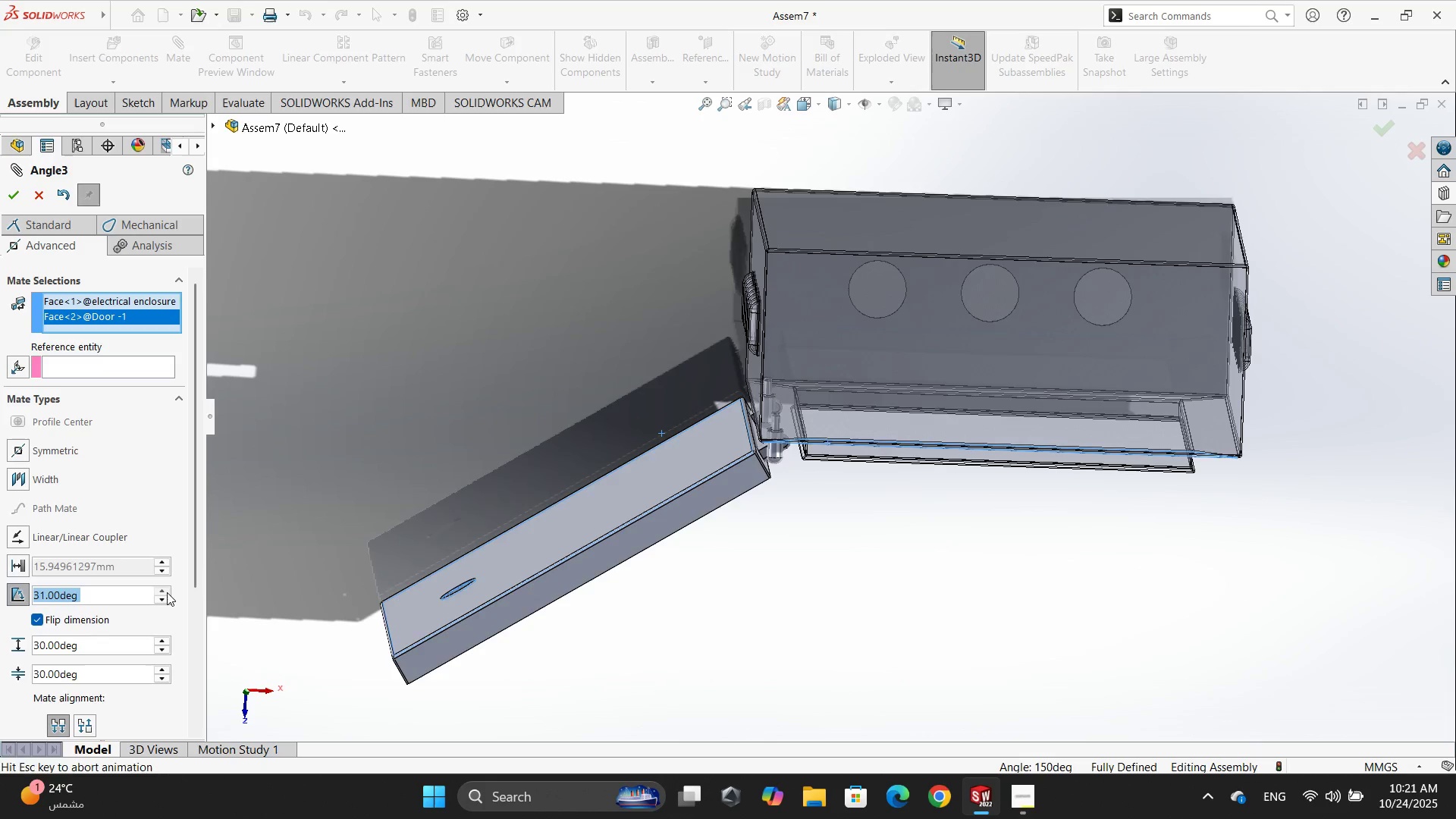 
triple_click([167, 592])
 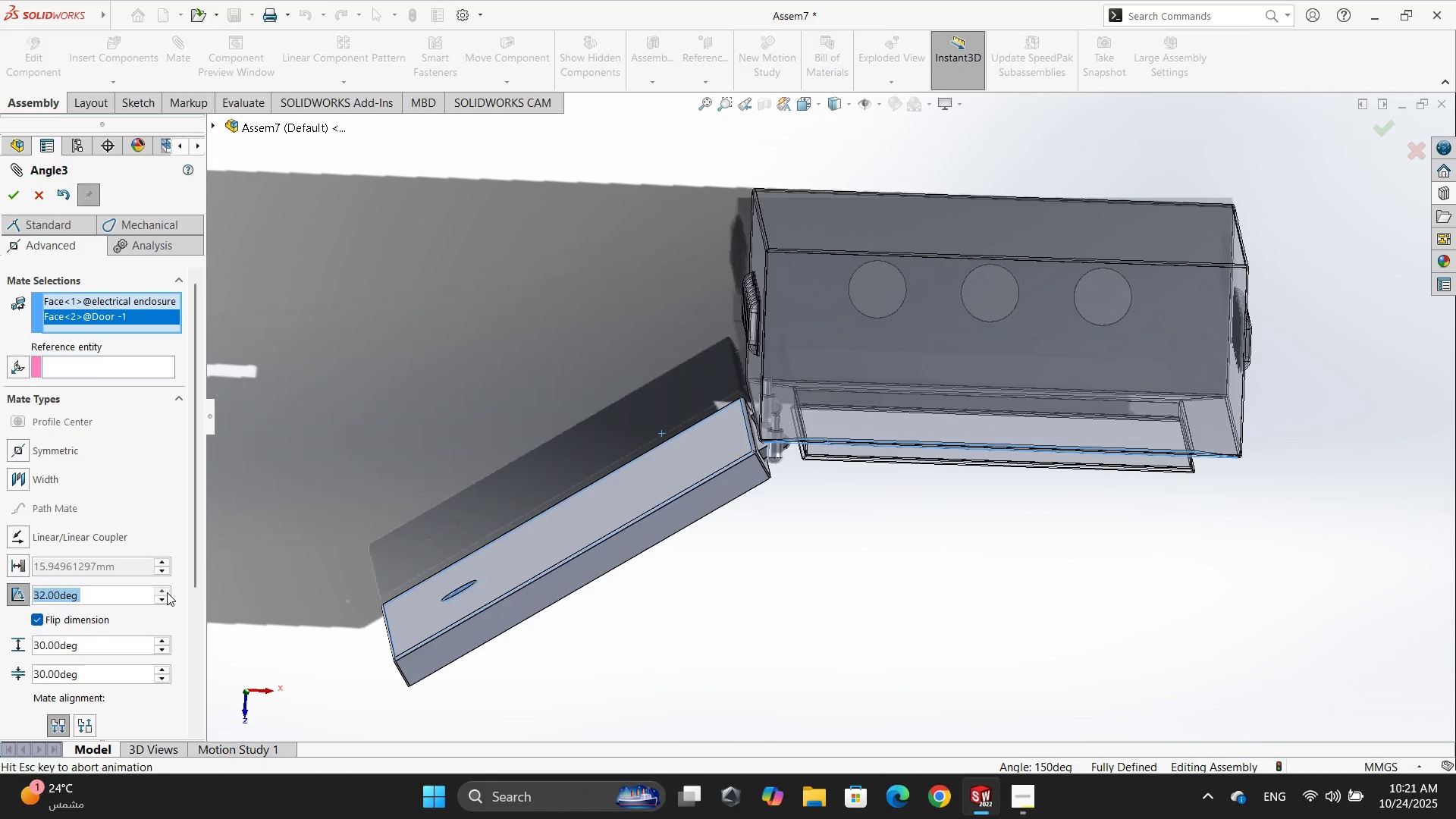 
triple_click([167, 592])
 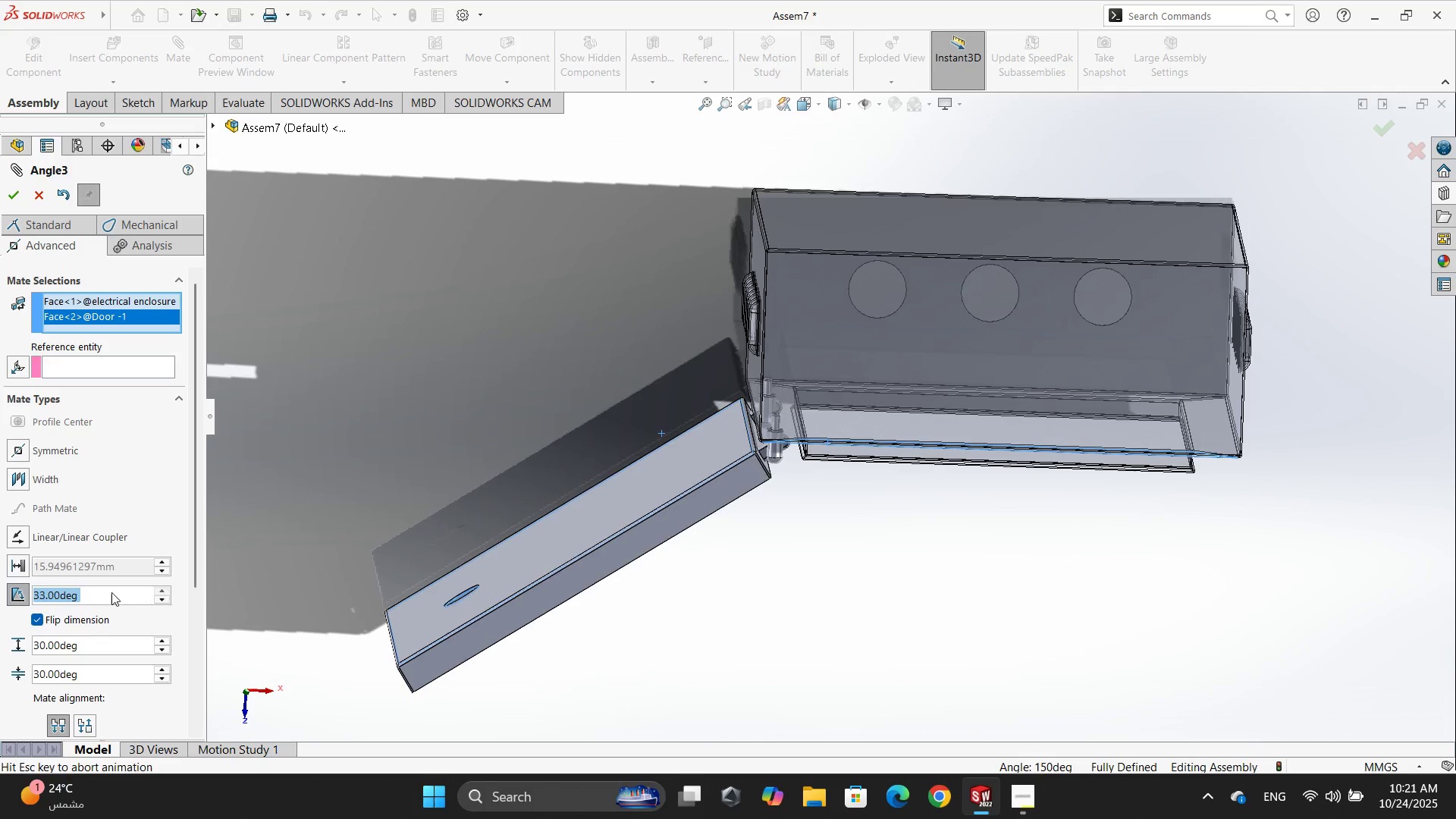 
triple_click([111, 592])
 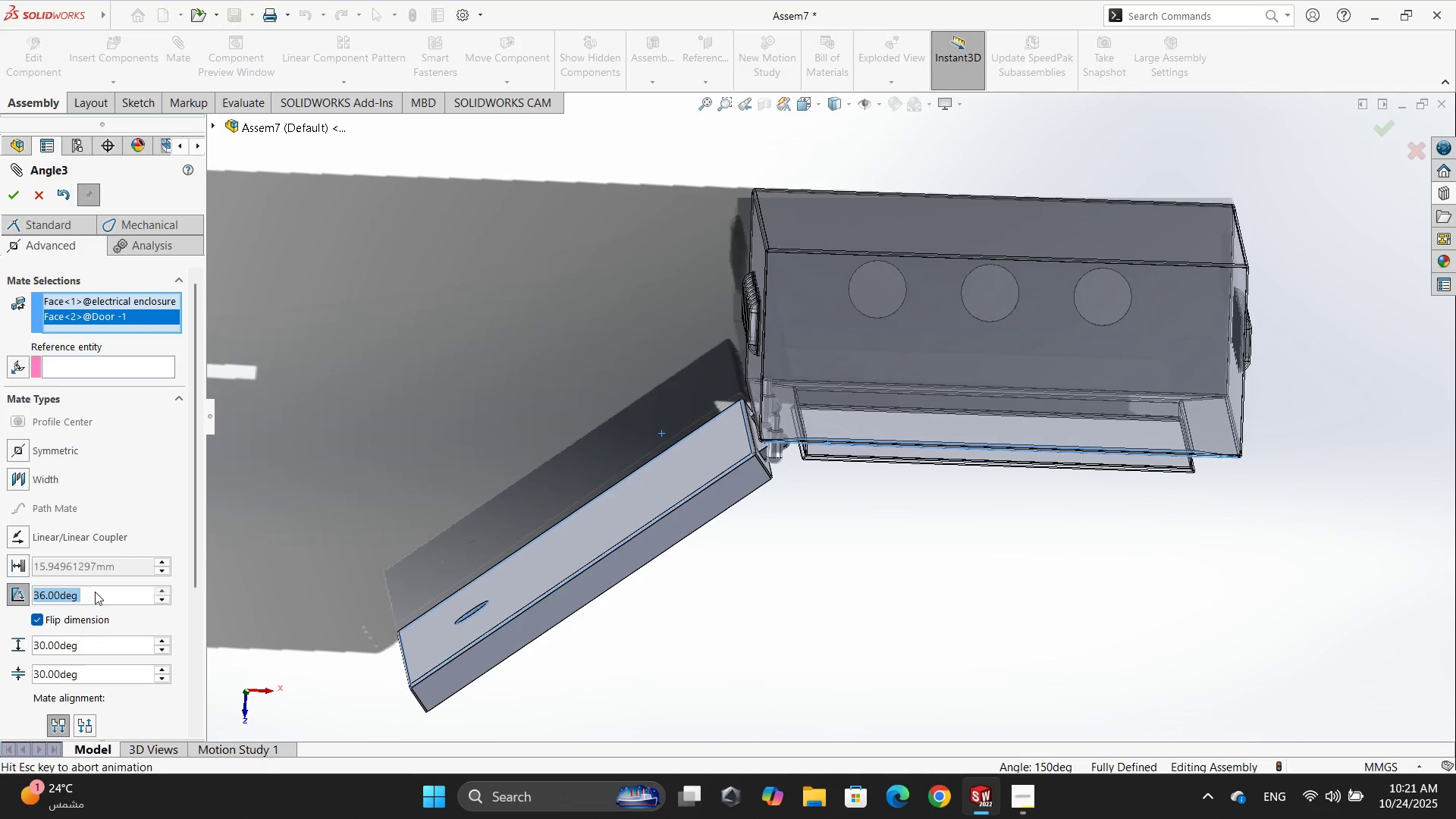 
key(Numpad1)
 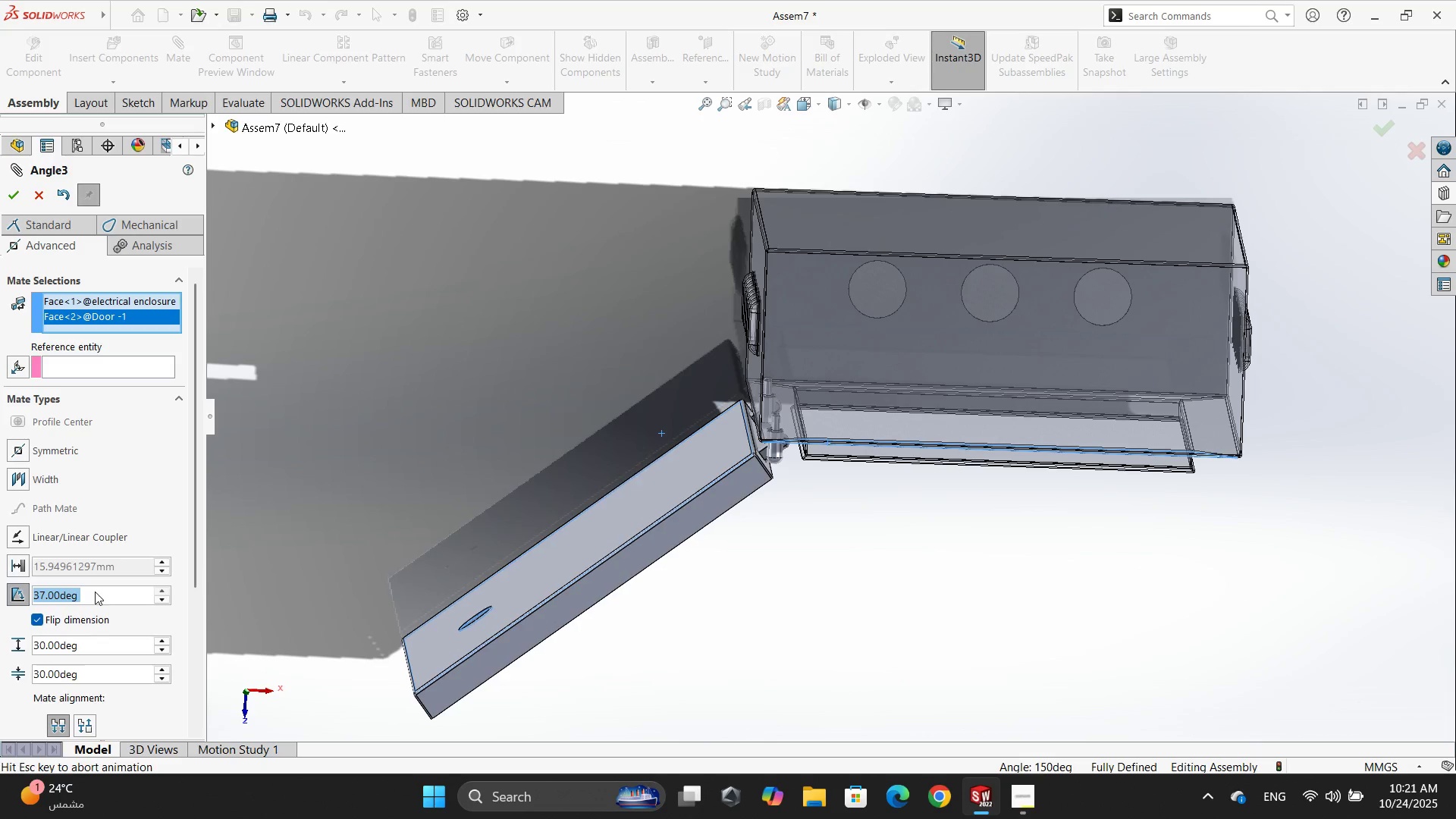 
key(Numpad8)
 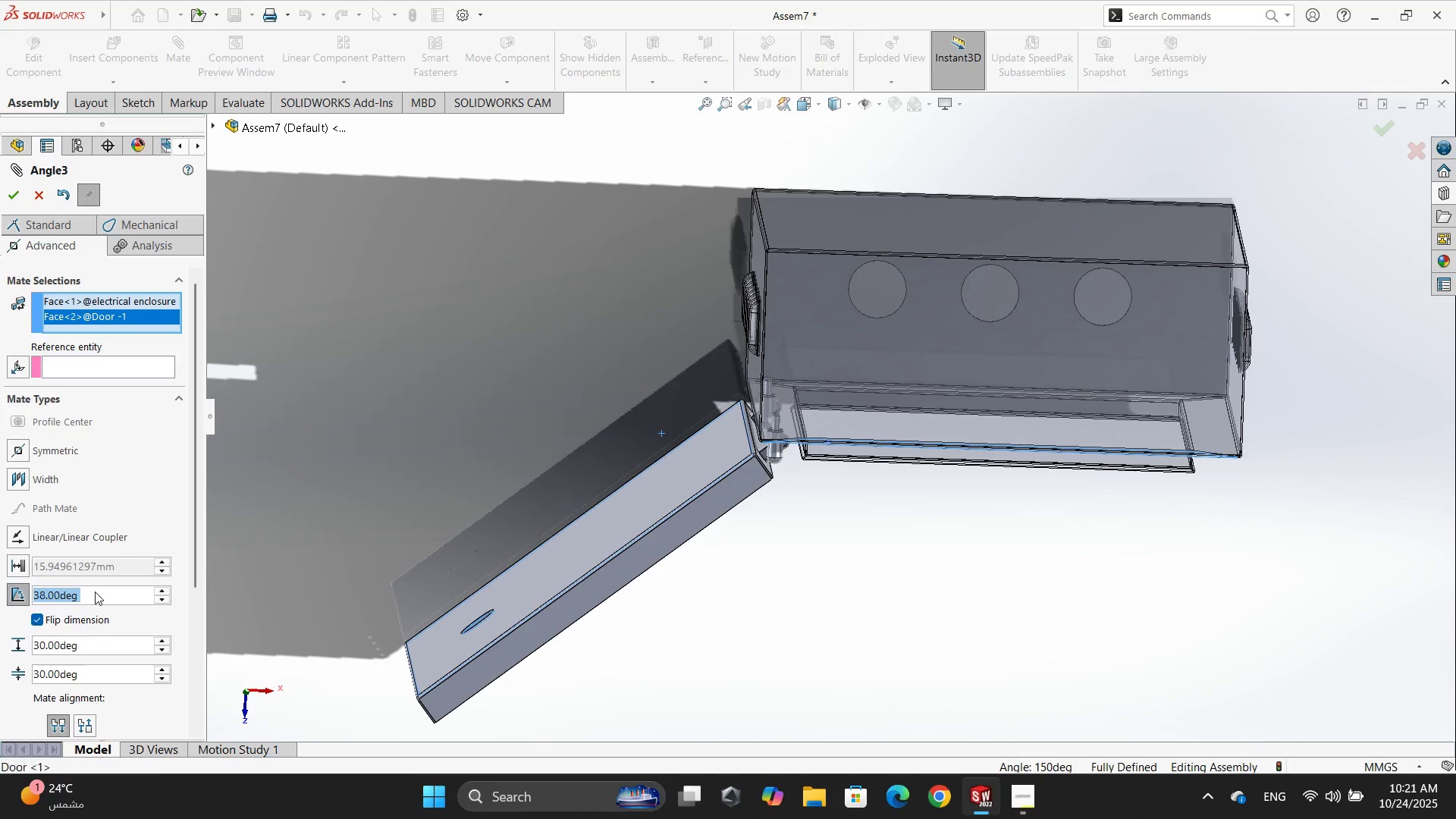 
key(Numpad0)
 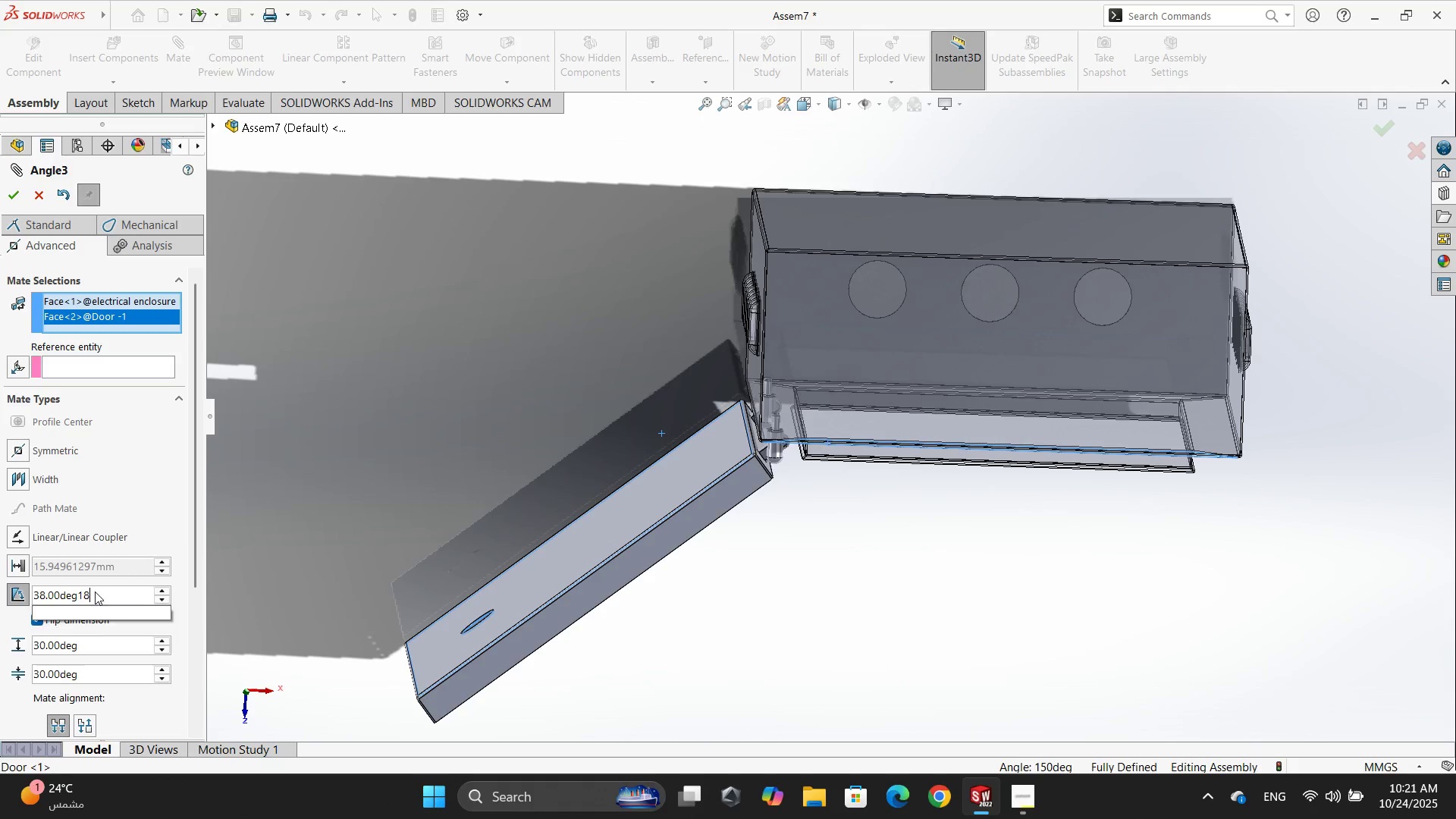 
key(NumpadEnter)
 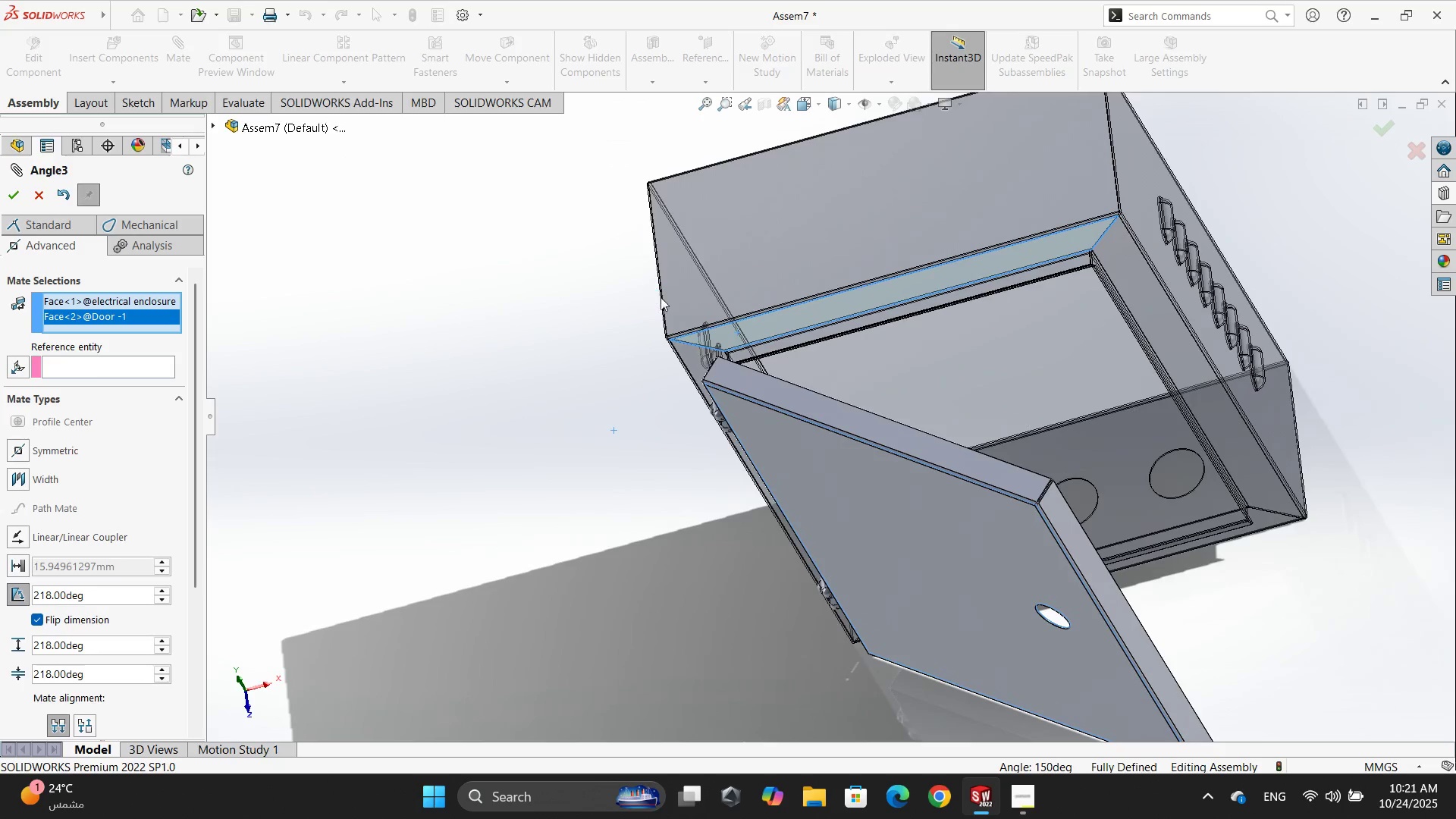 
double_click([97, 595])
 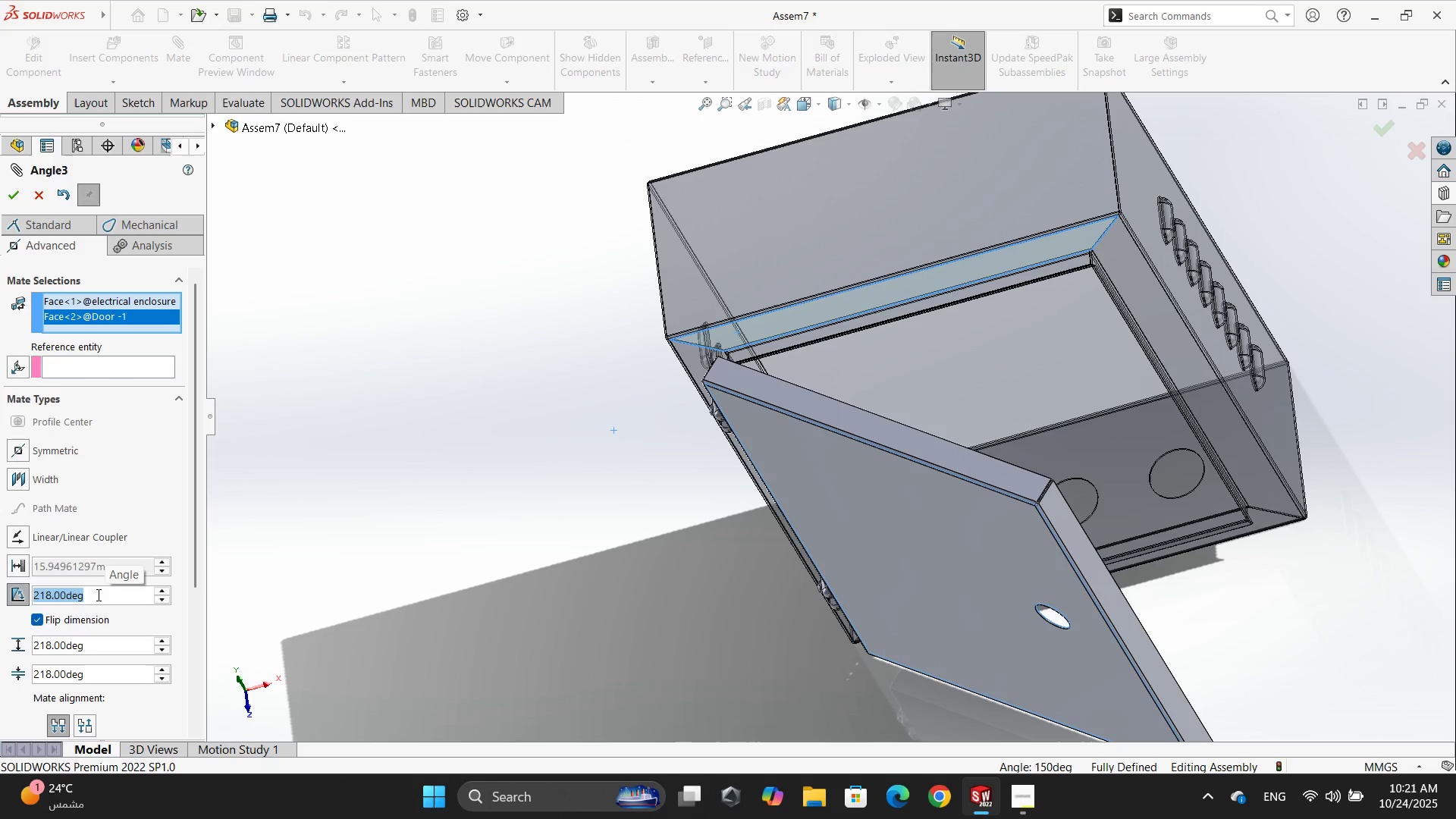 
key(Numpad1)
 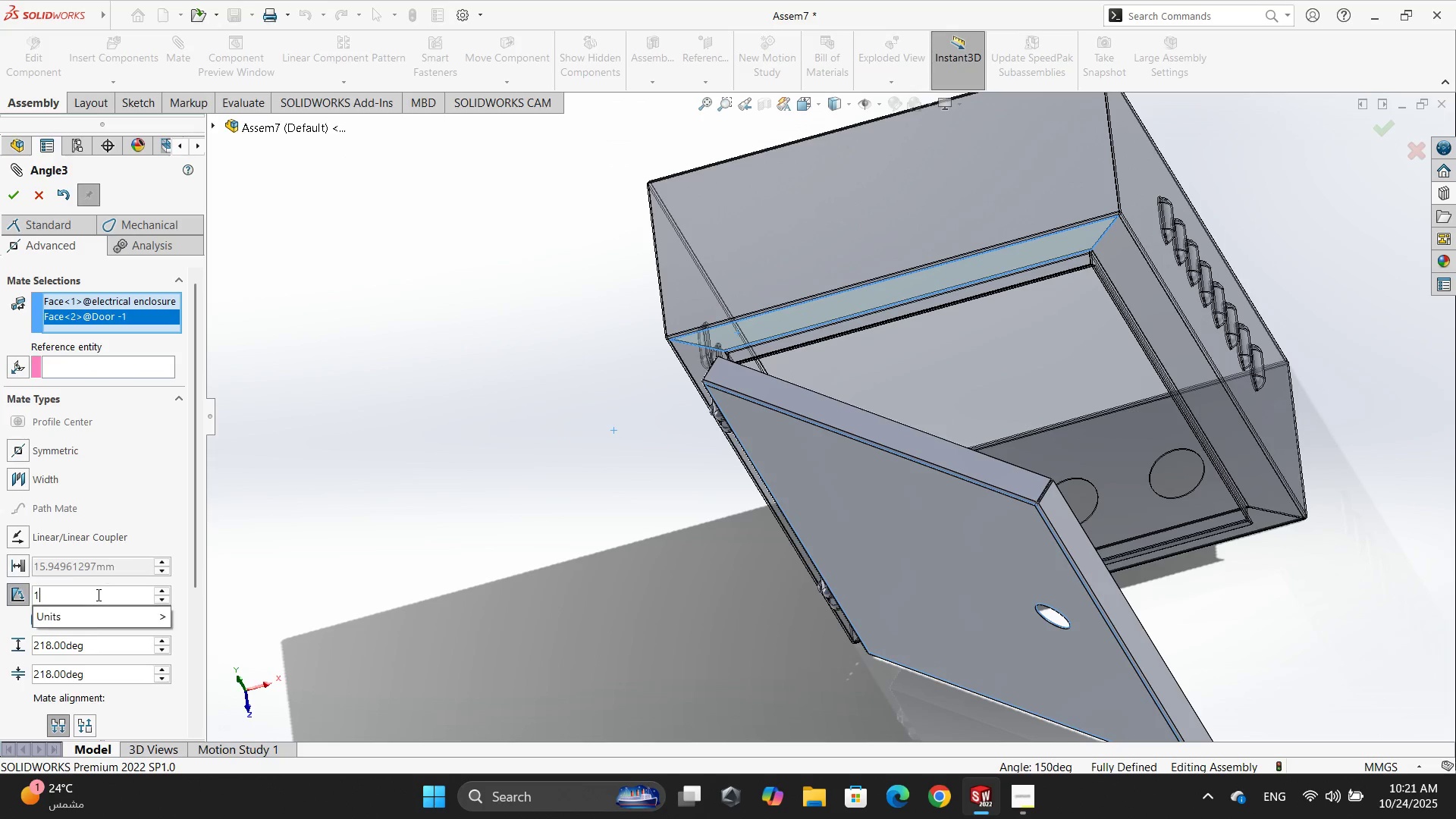 
key(Numpad8)
 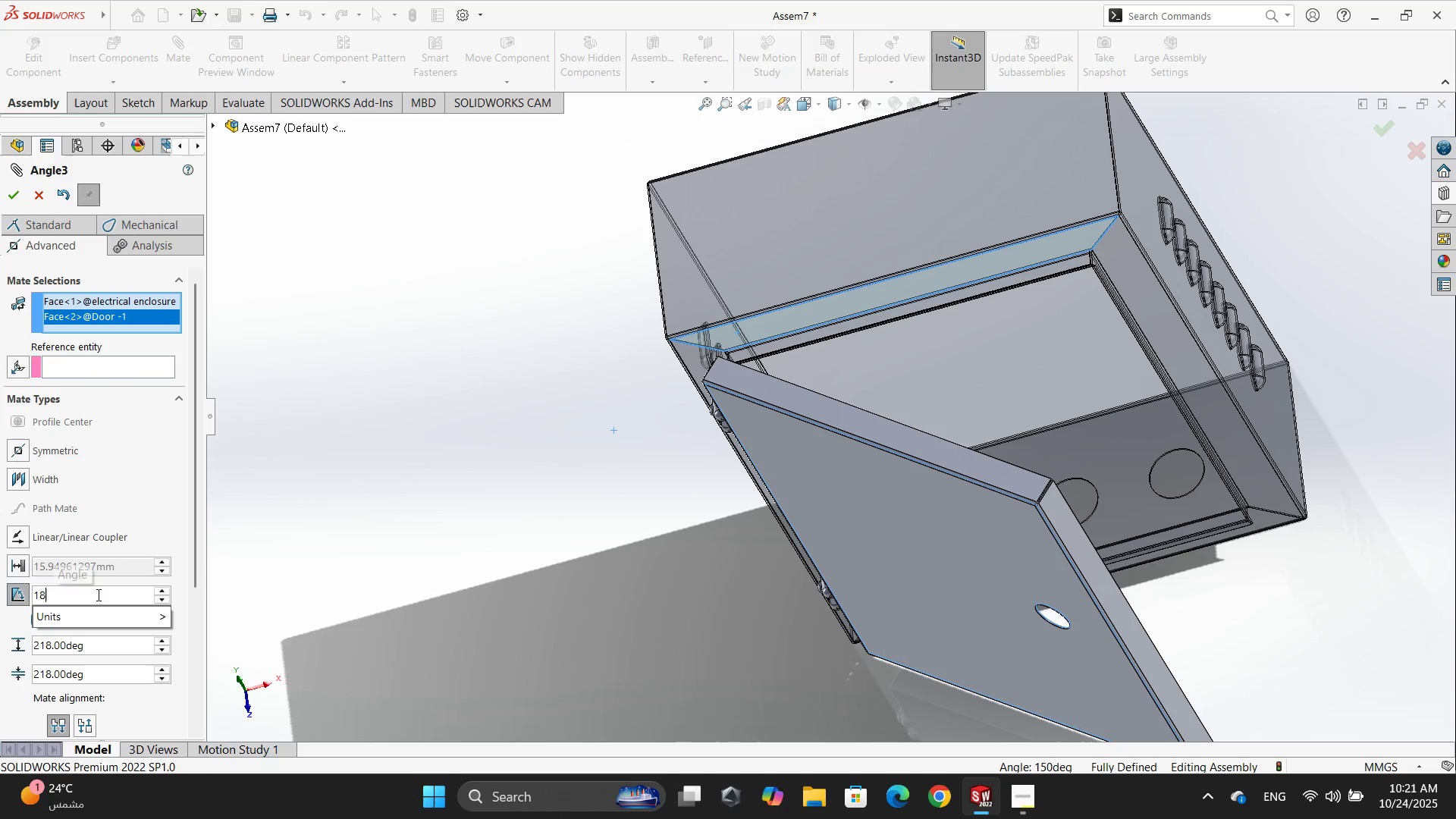 
key(Numpad0)
 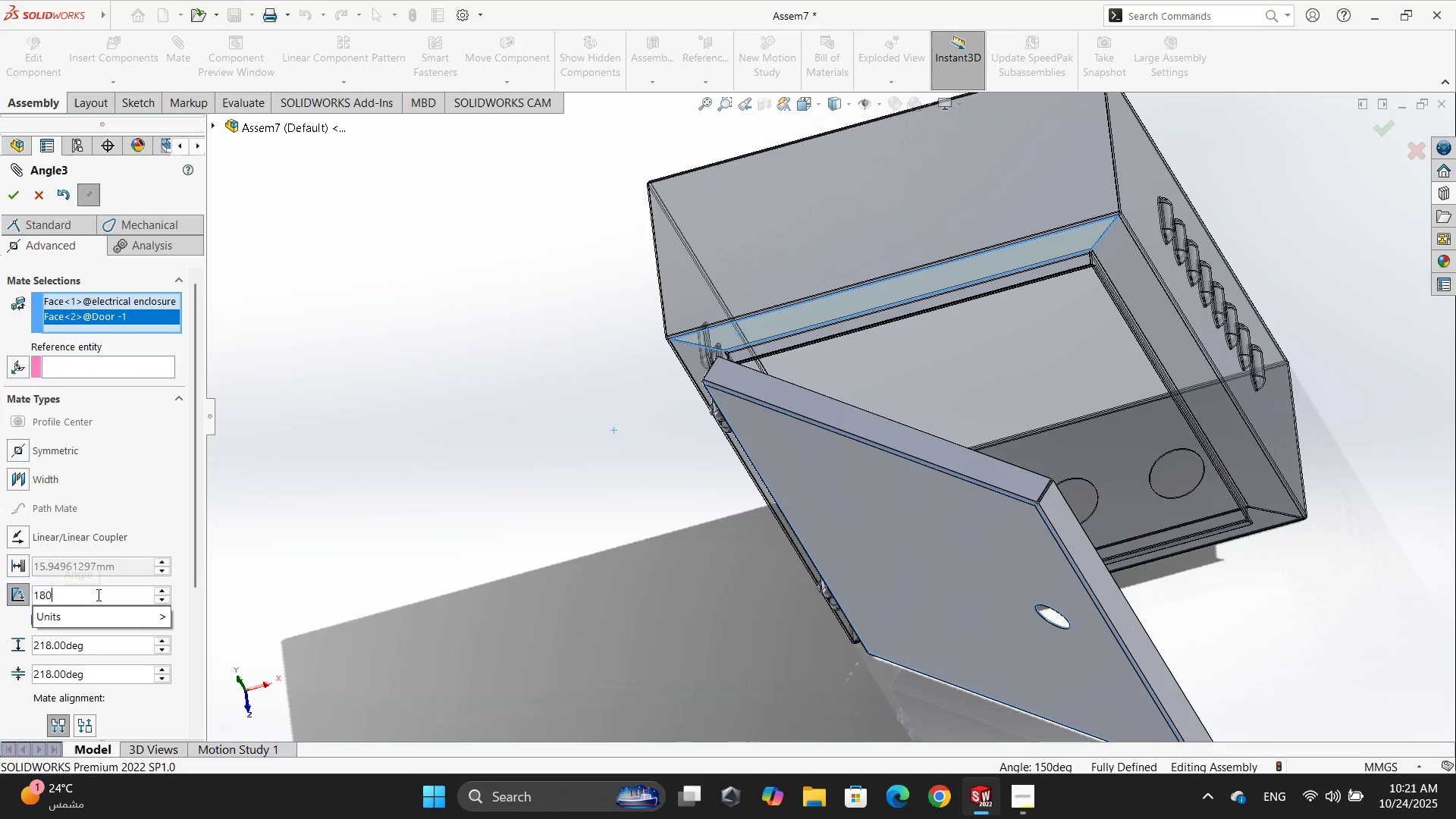 
key(NumpadEnter)
 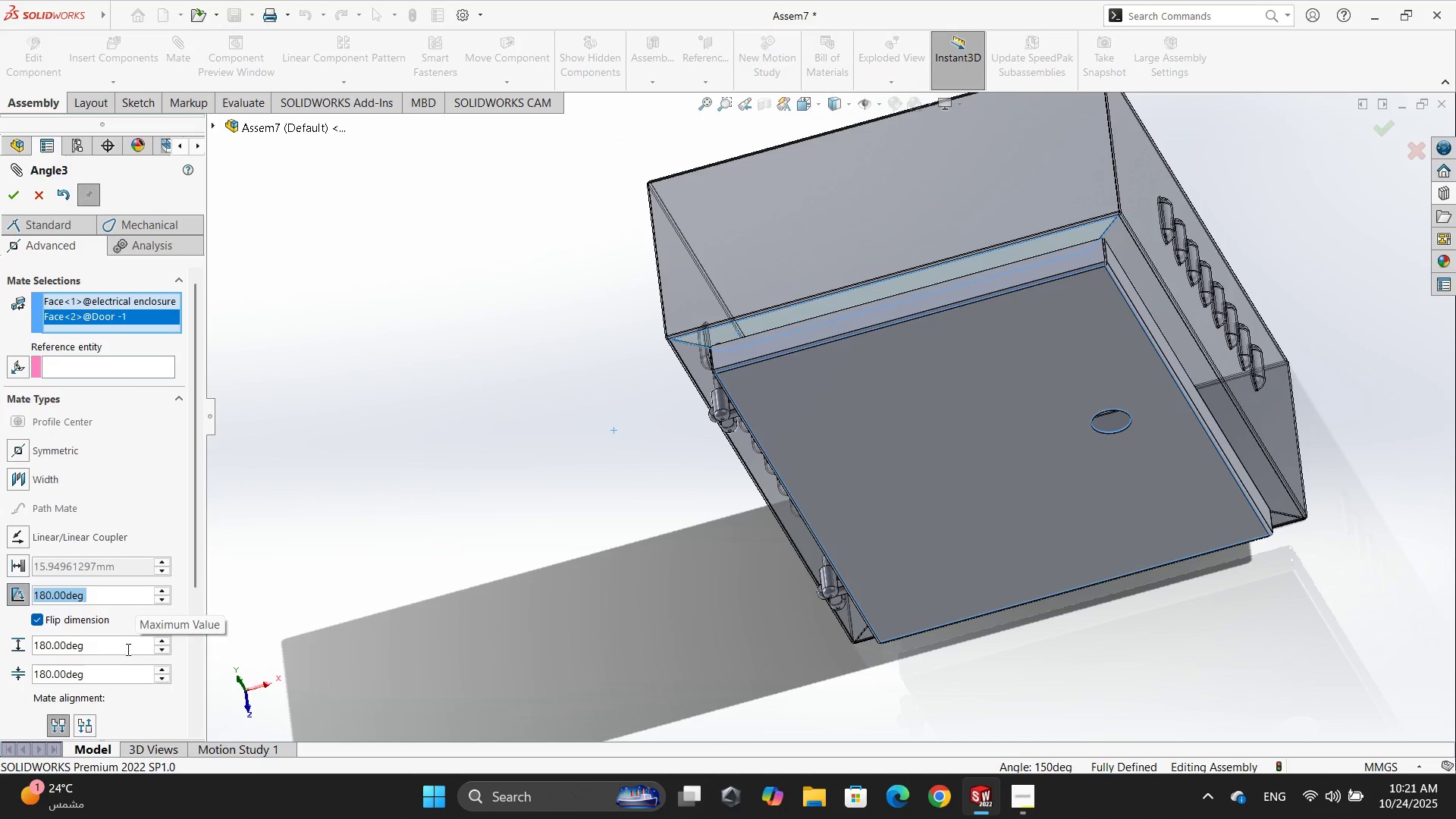 
left_click([61, 620])
 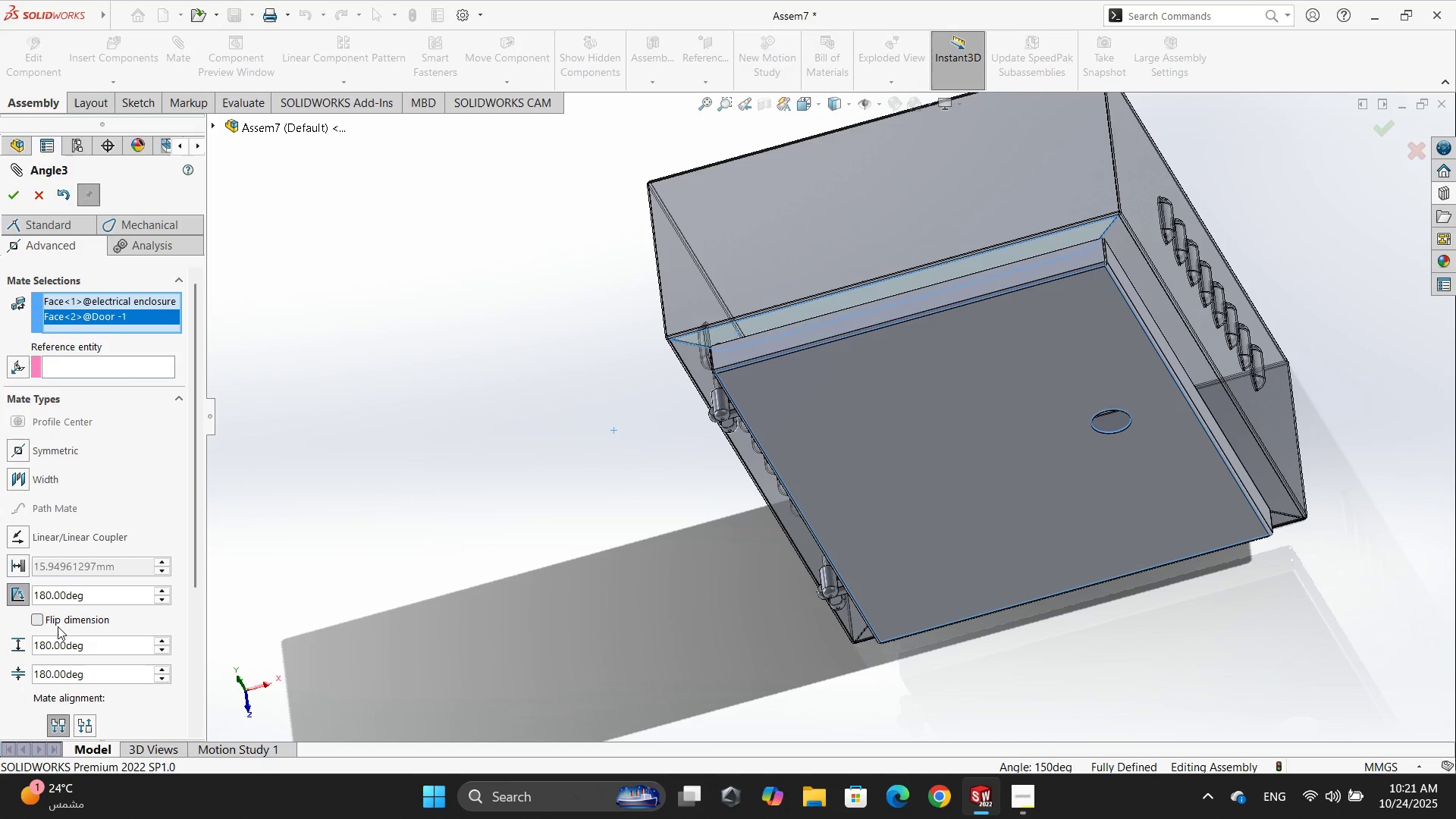 
left_click([58, 626])
 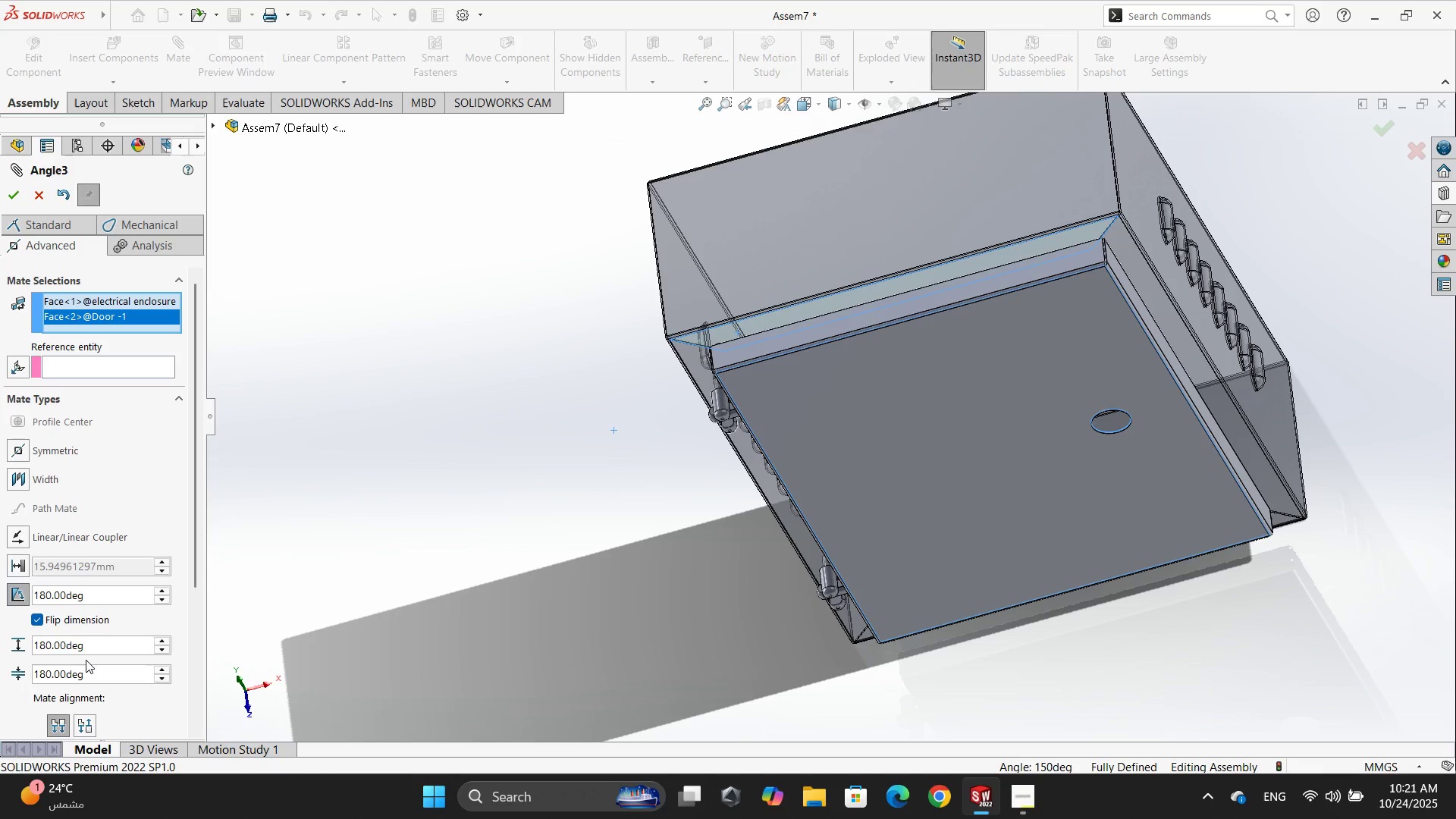 
double_click([44, 674])
 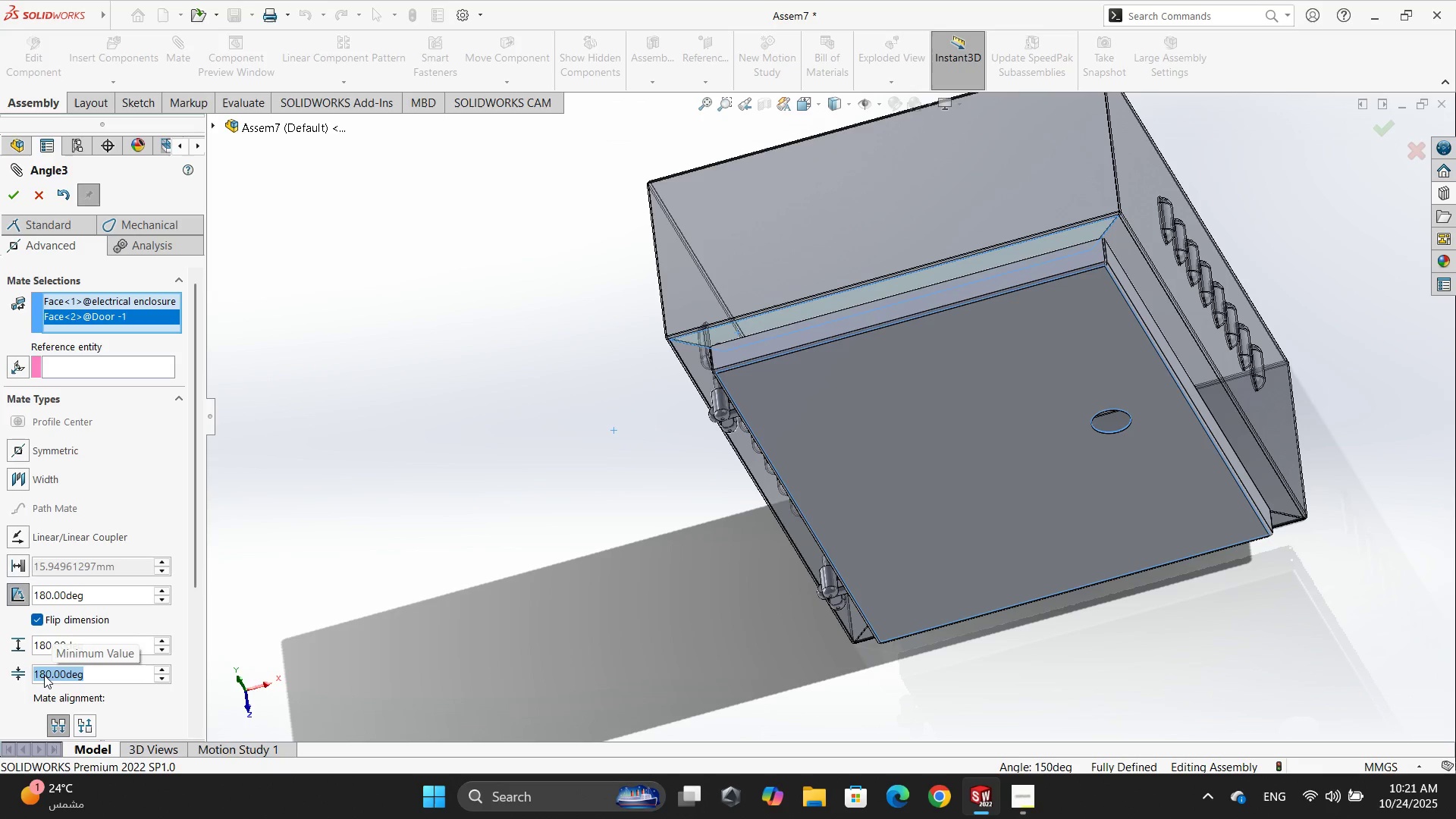 
key(Numpad0)
 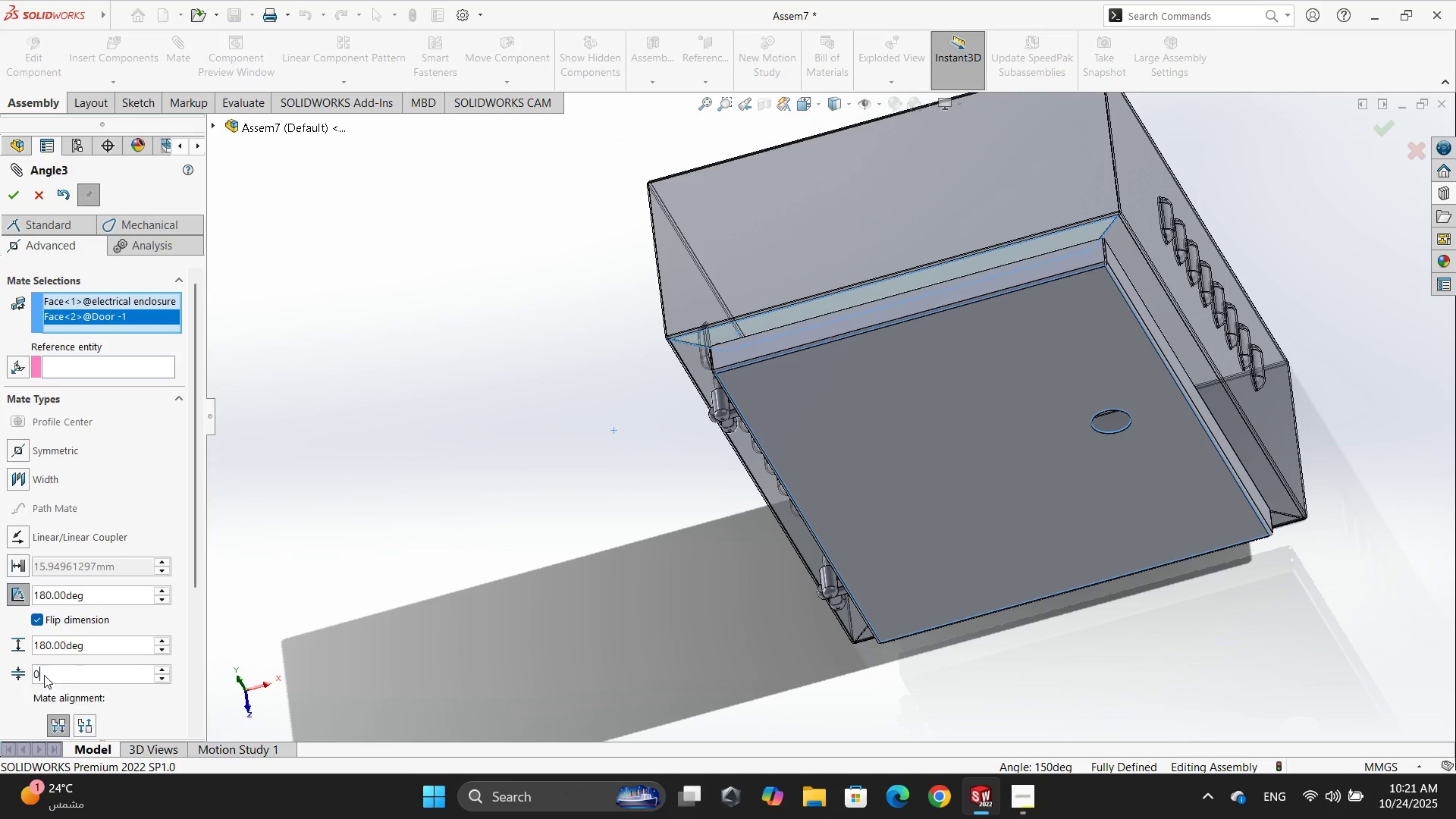 
key(NumpadEnter)
 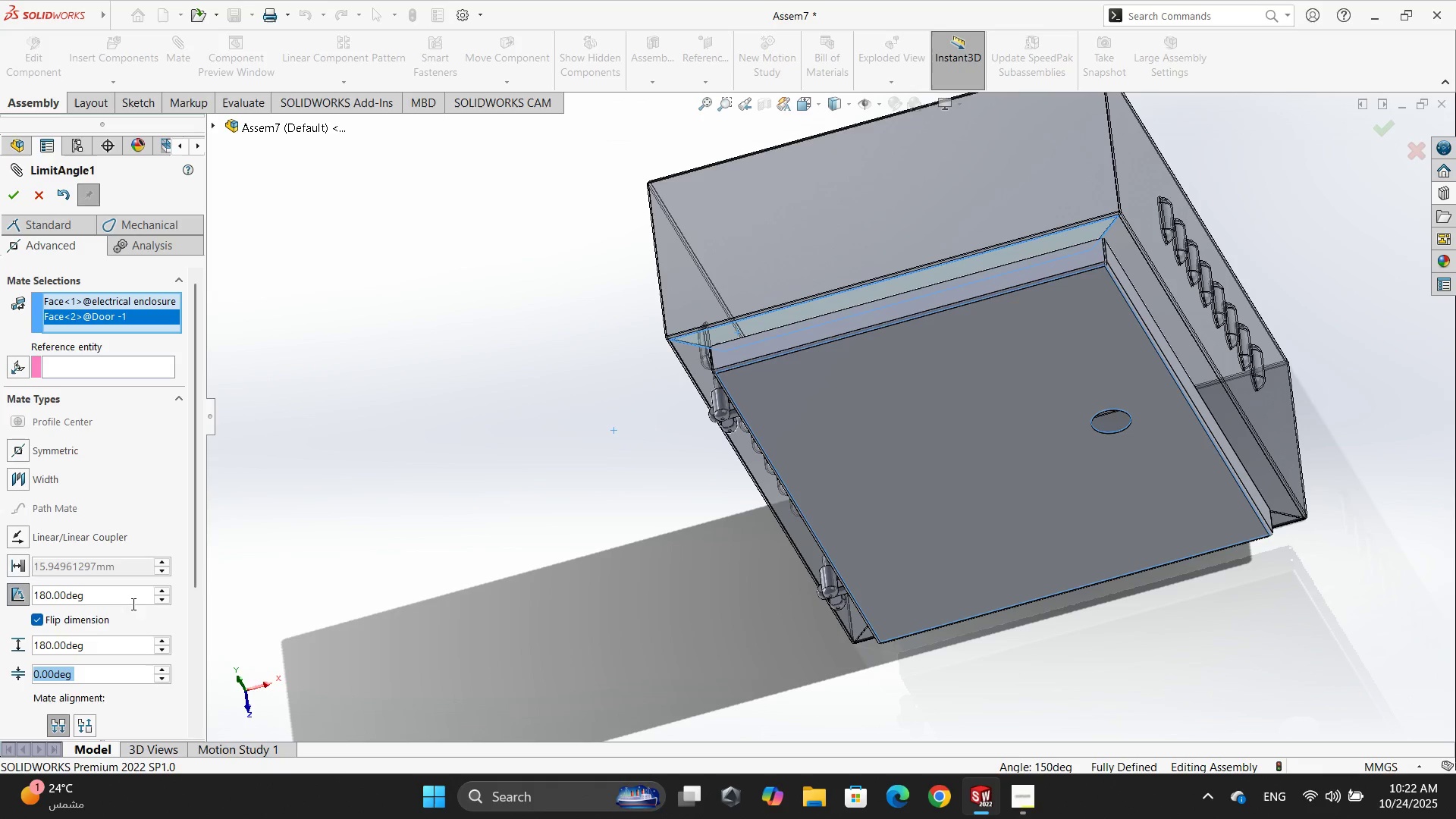 
double_click([59, 594])
 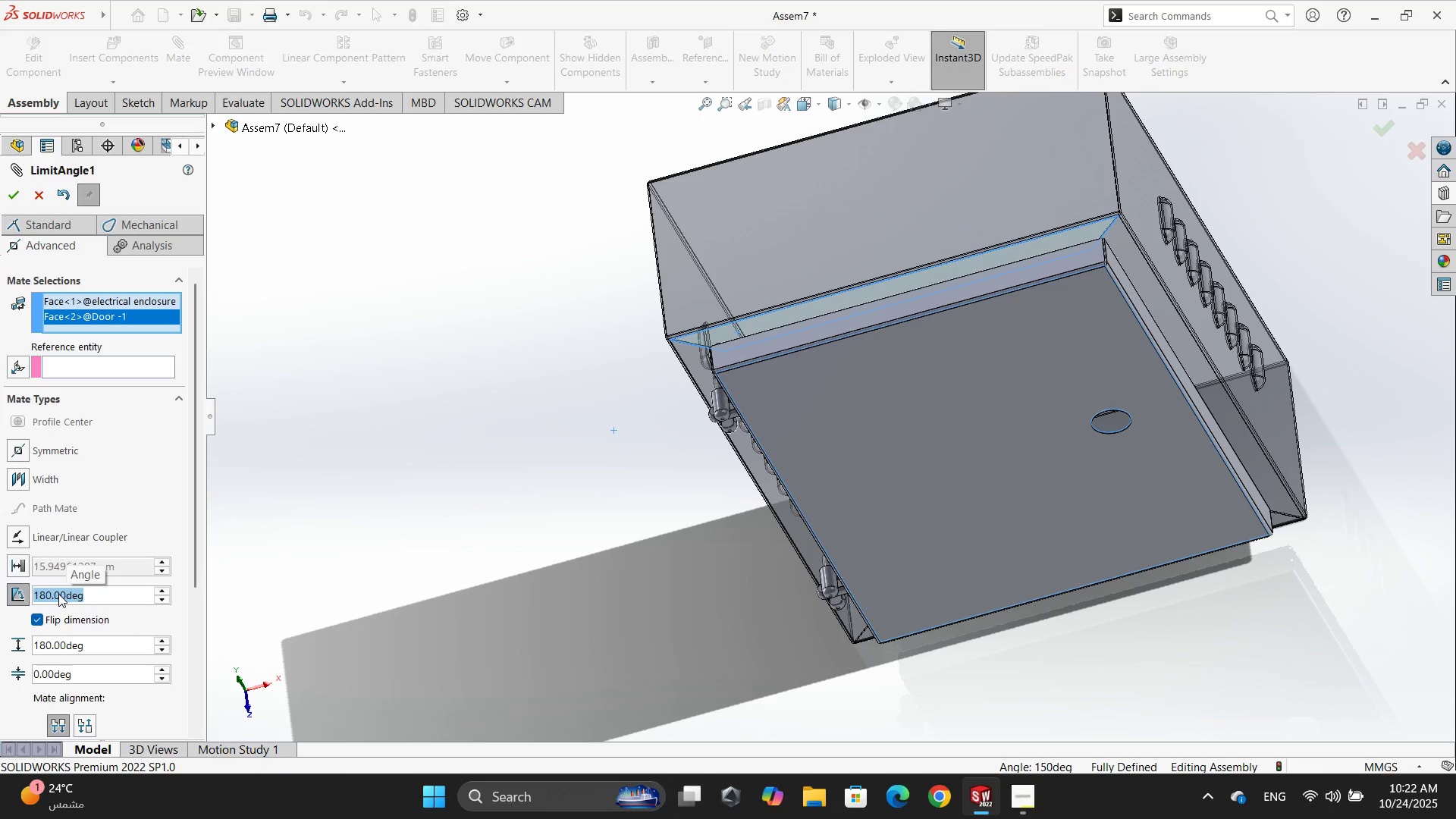 
key(Numpad1)
 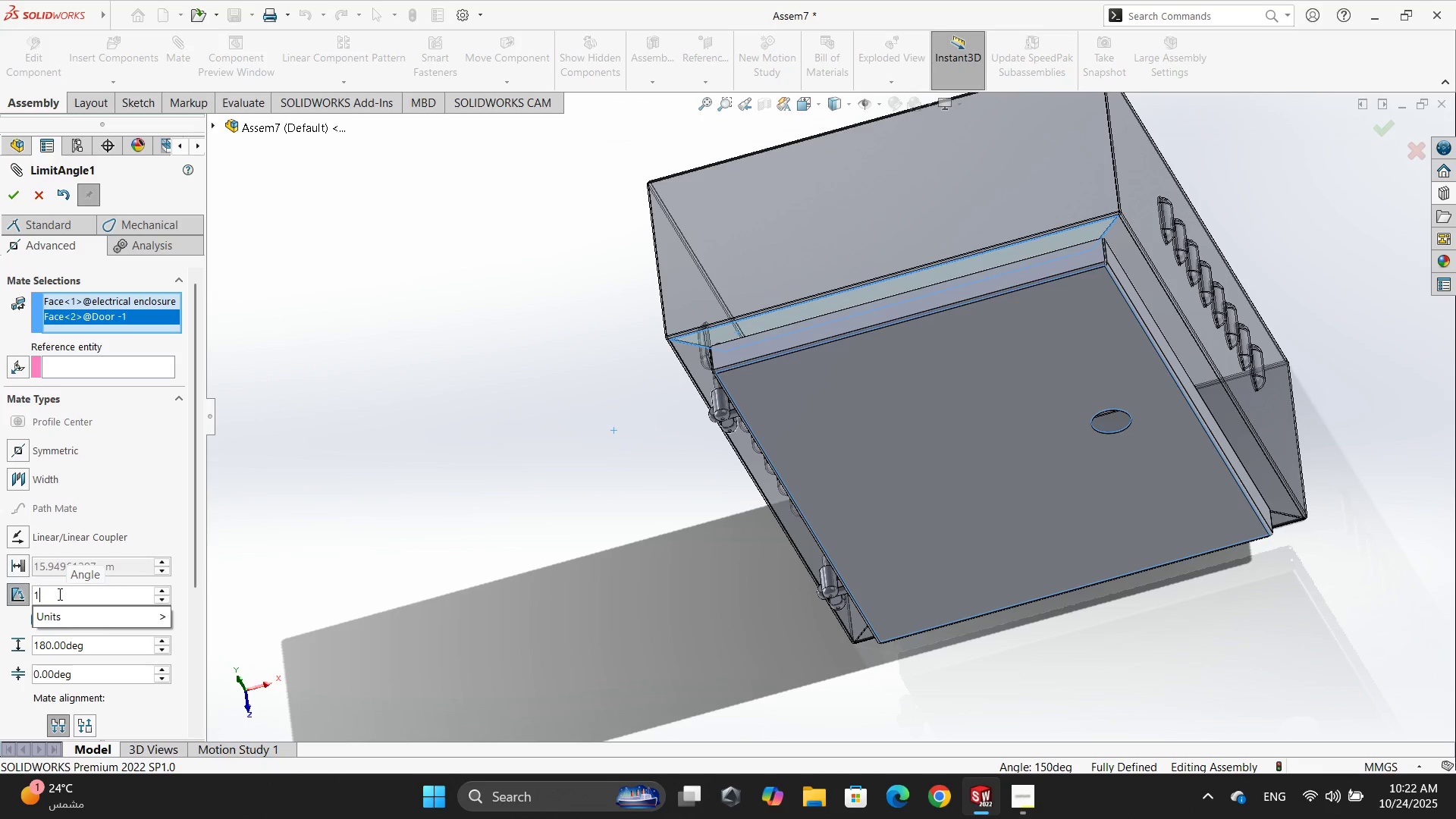 
key(Numpad2)
 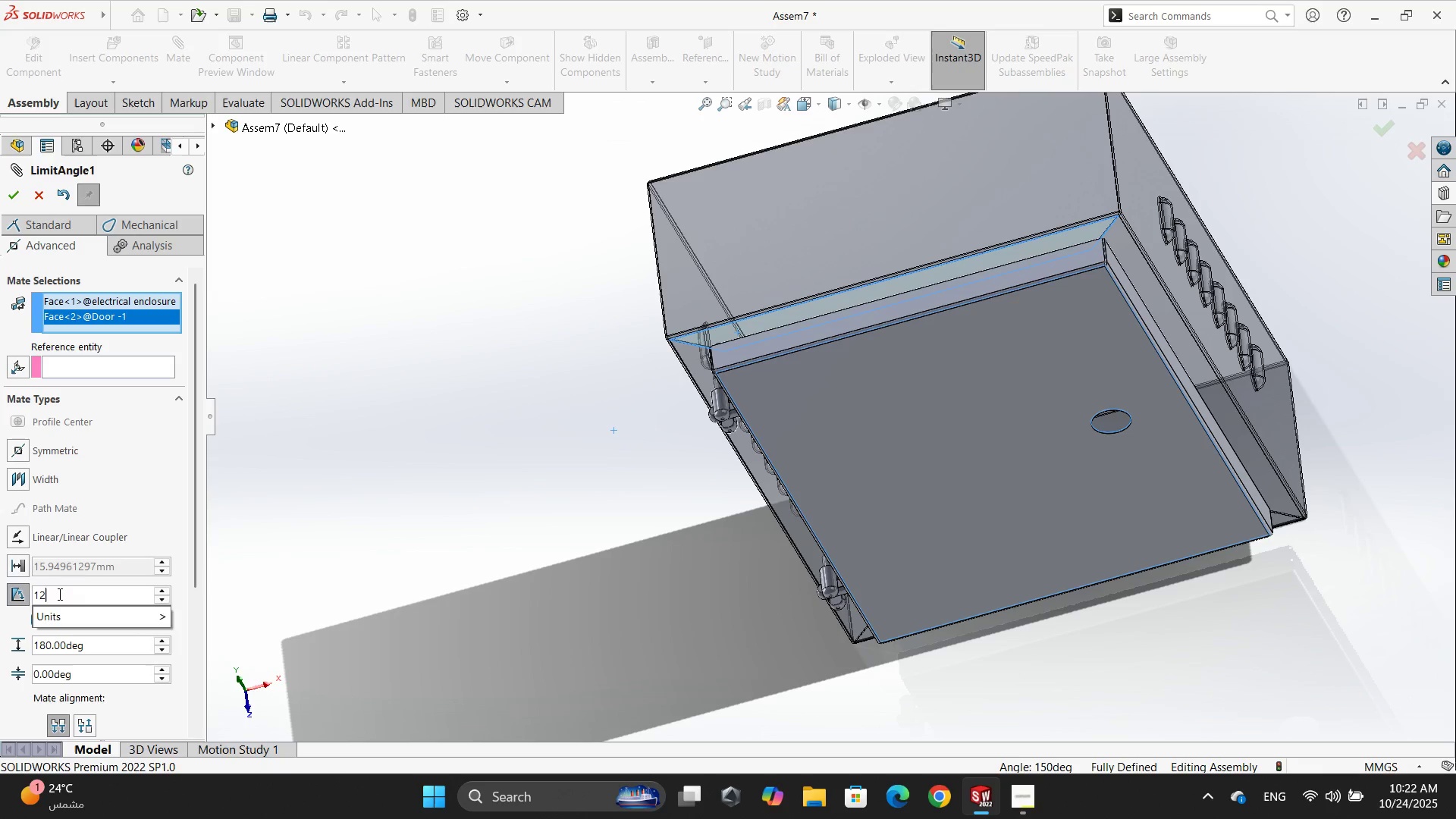 
key(Numpad0)
 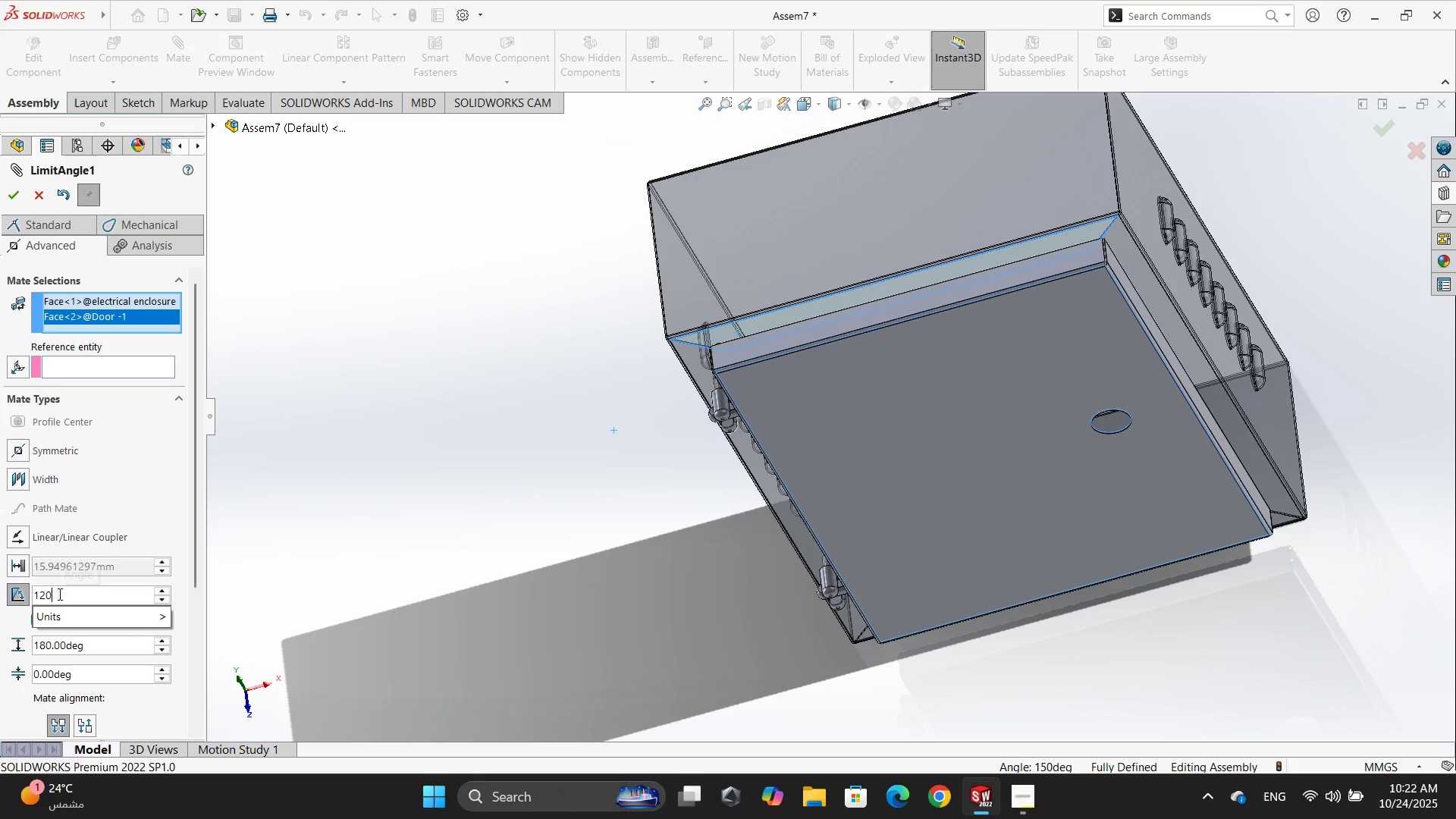 
key(NumpadEnter)
 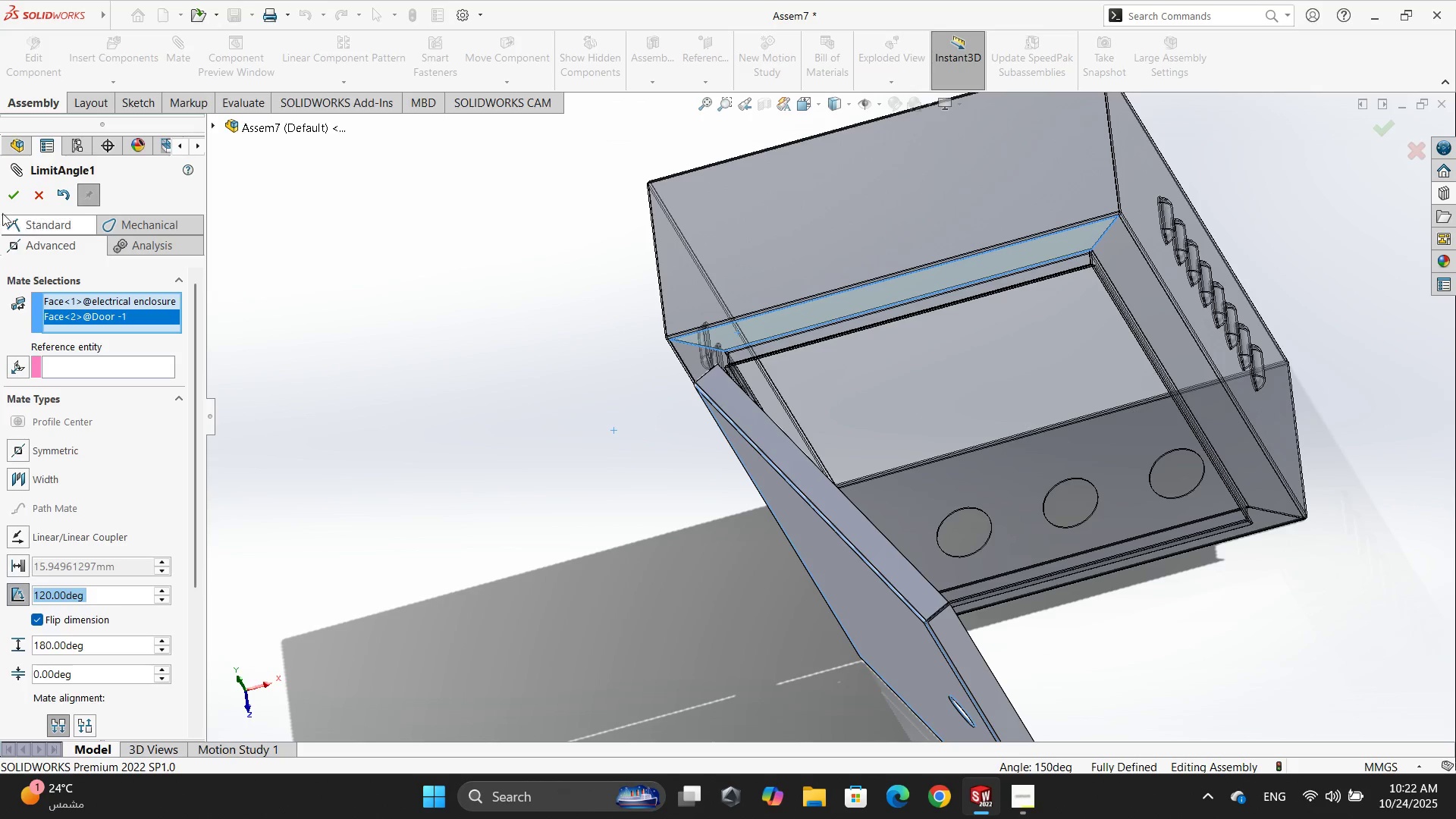 
left_click([14, 189])
 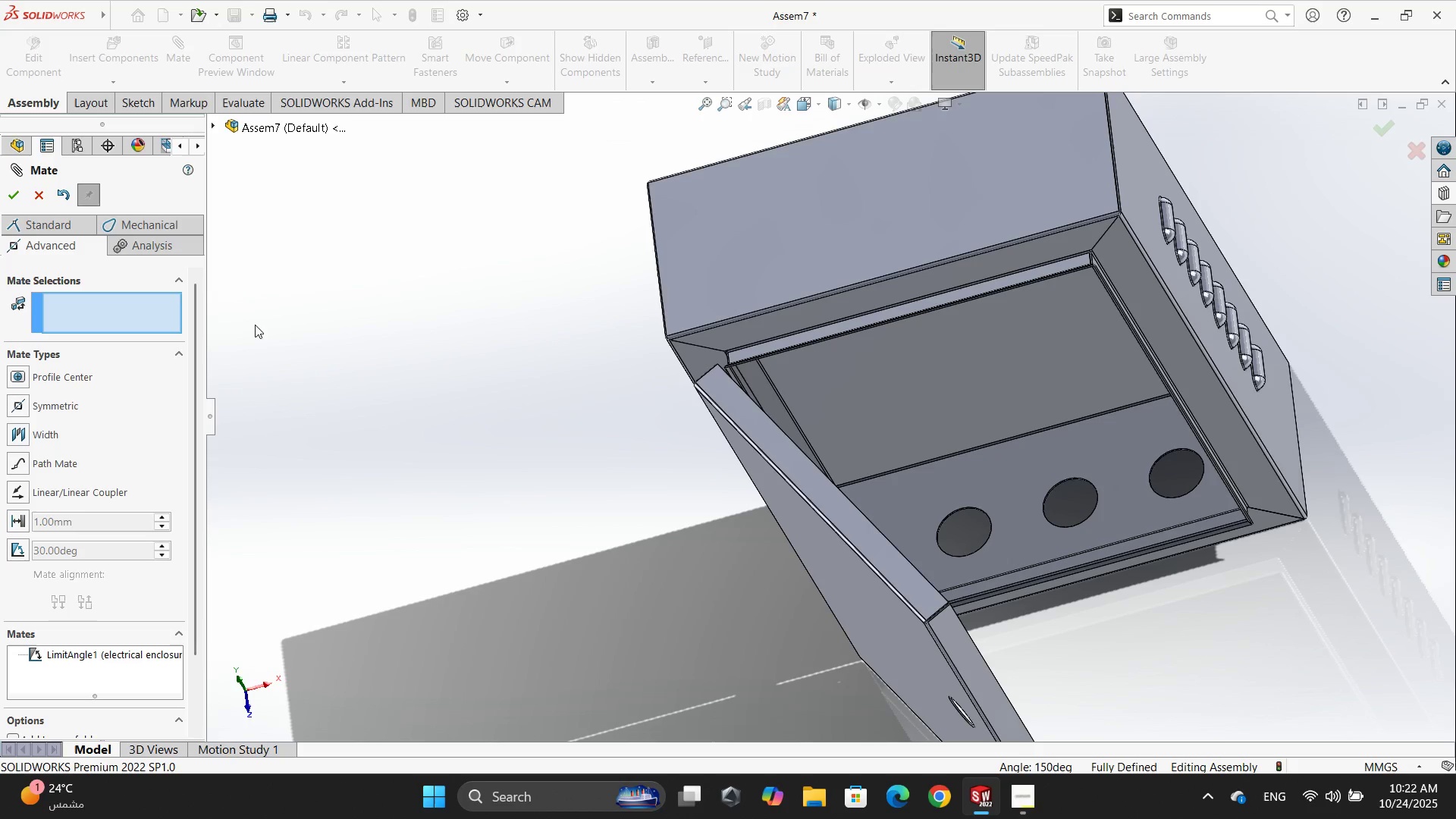 
left_click([16, 190])
 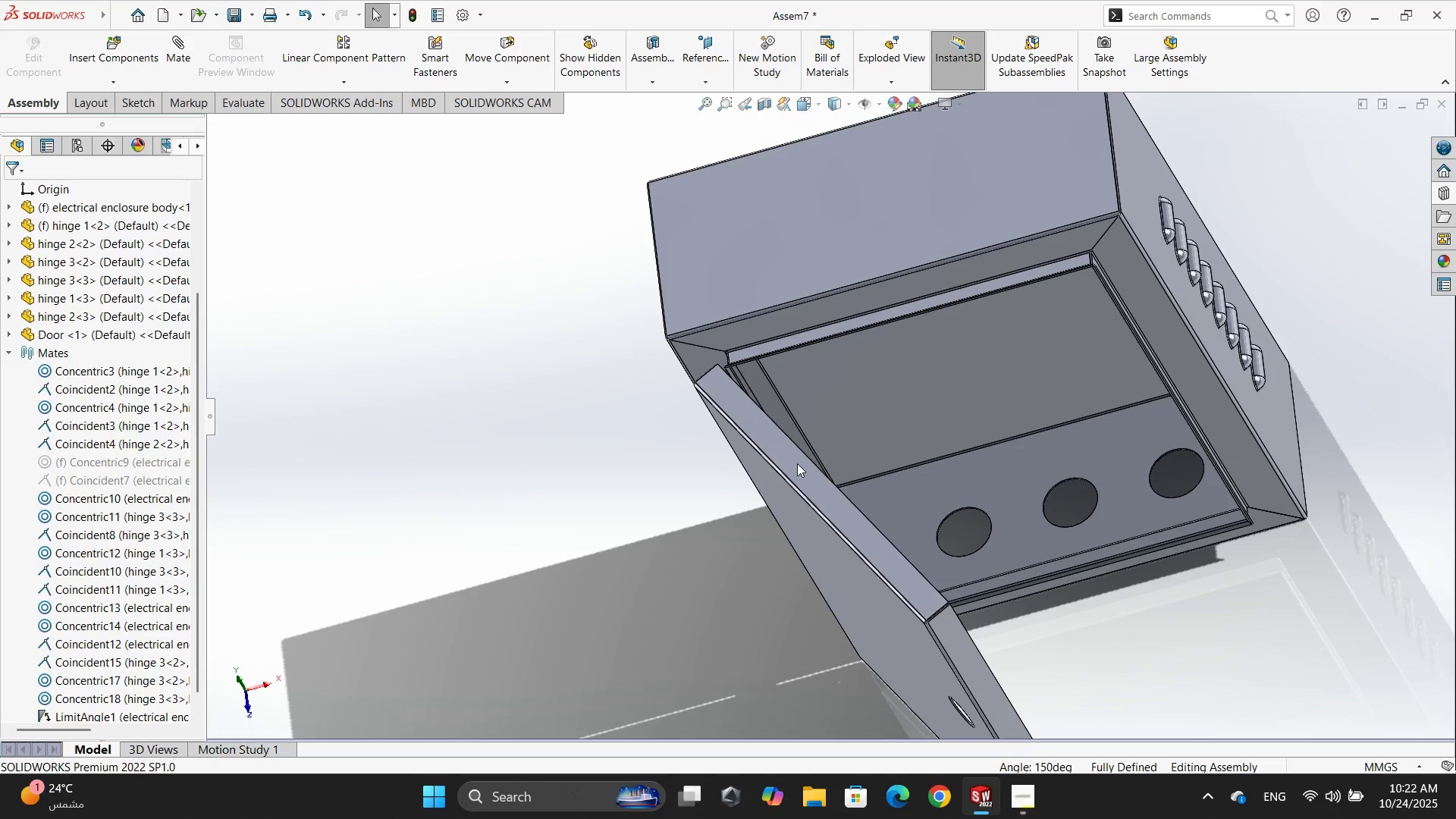 
left_click_drag(start_coordinate=[803, 463], to_coordinate=[1155, 234])
 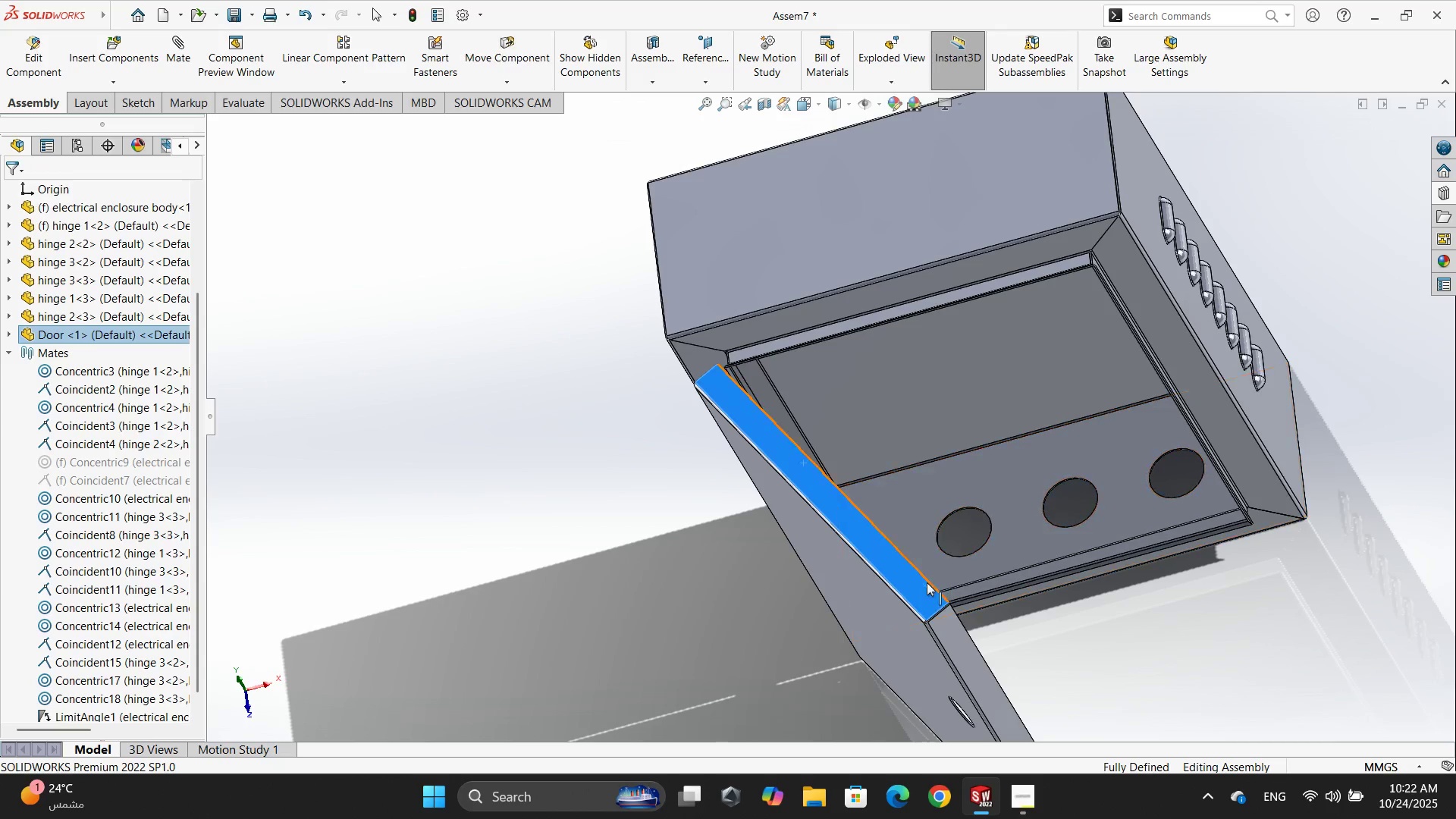 
left_click_drag(start_coordinate=[921, 601], to_coordinate=[555, 631])
 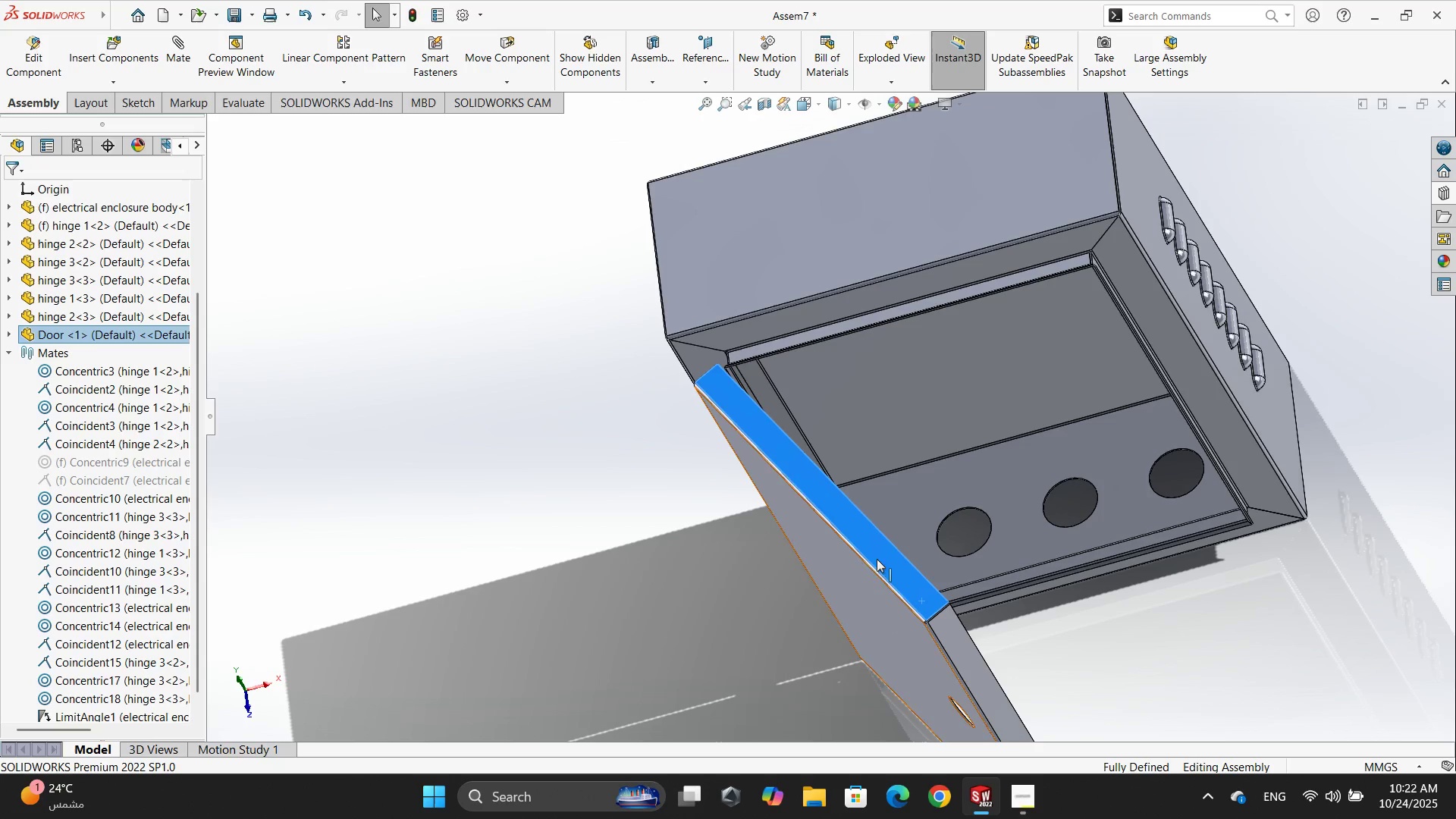 
left_click_drag(start_coordinate=[886, 558], to_coordinate=[962, 502])
 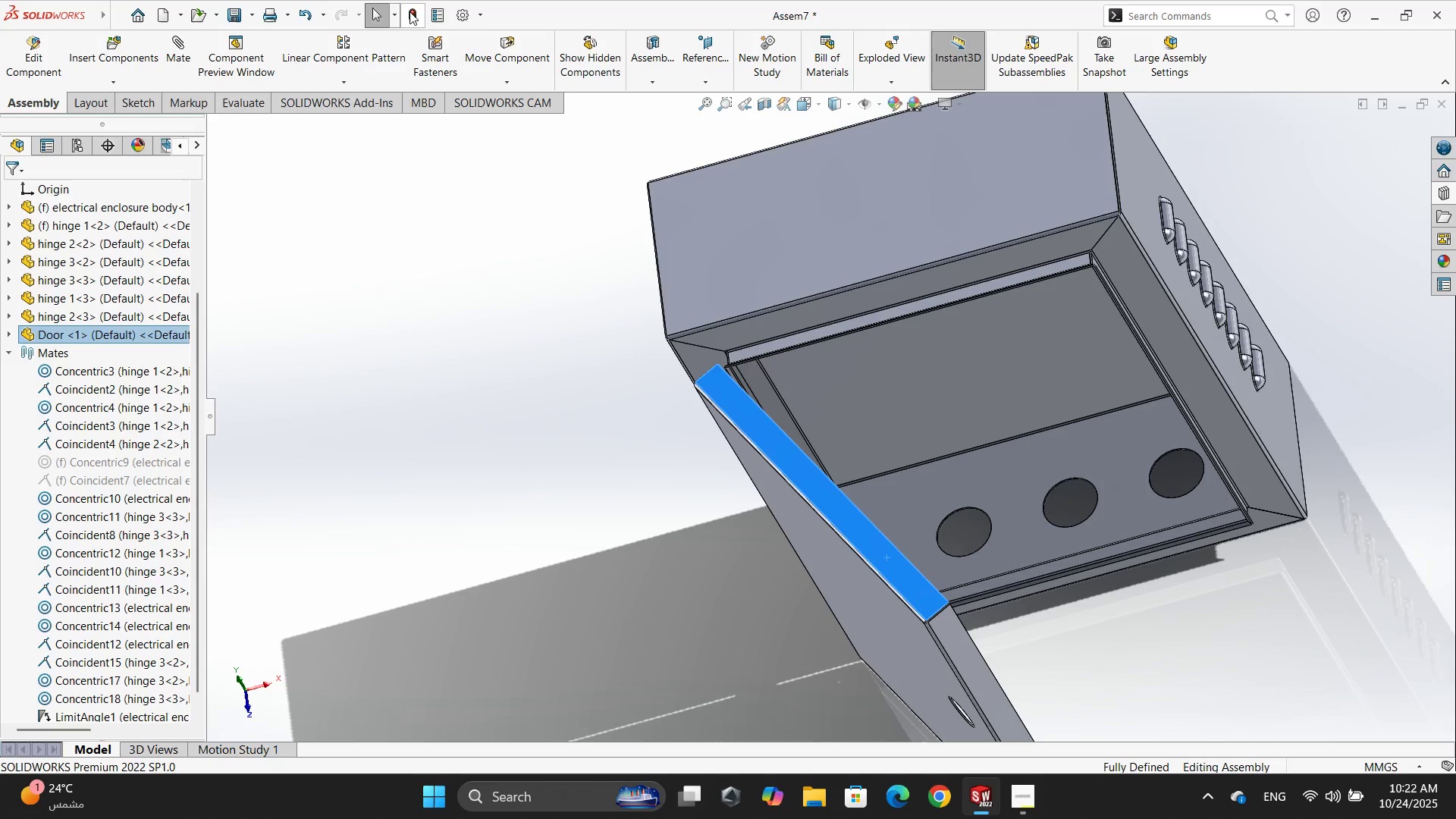 
left_click([406, 11])
 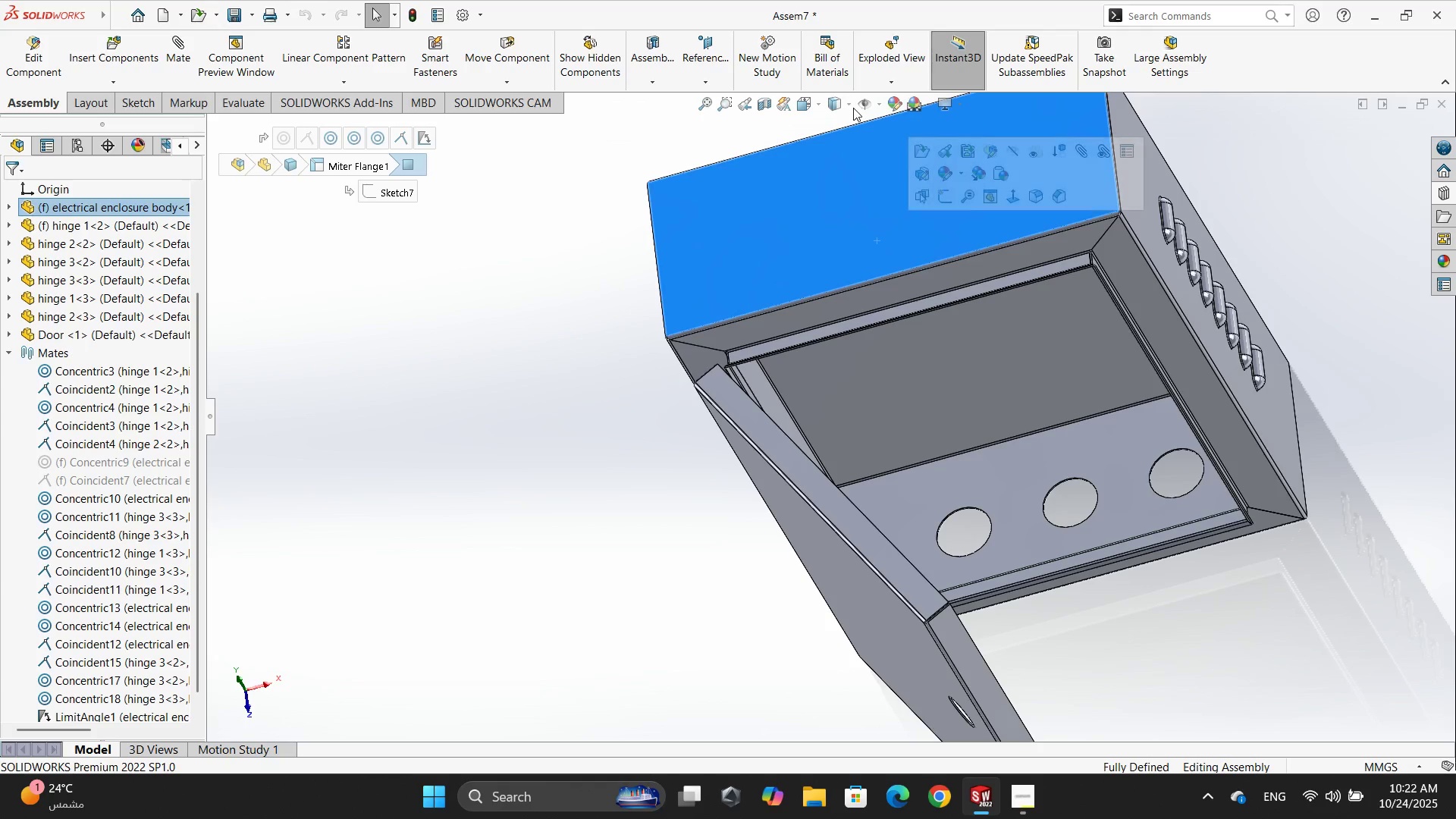 
left_click([816, 113])
 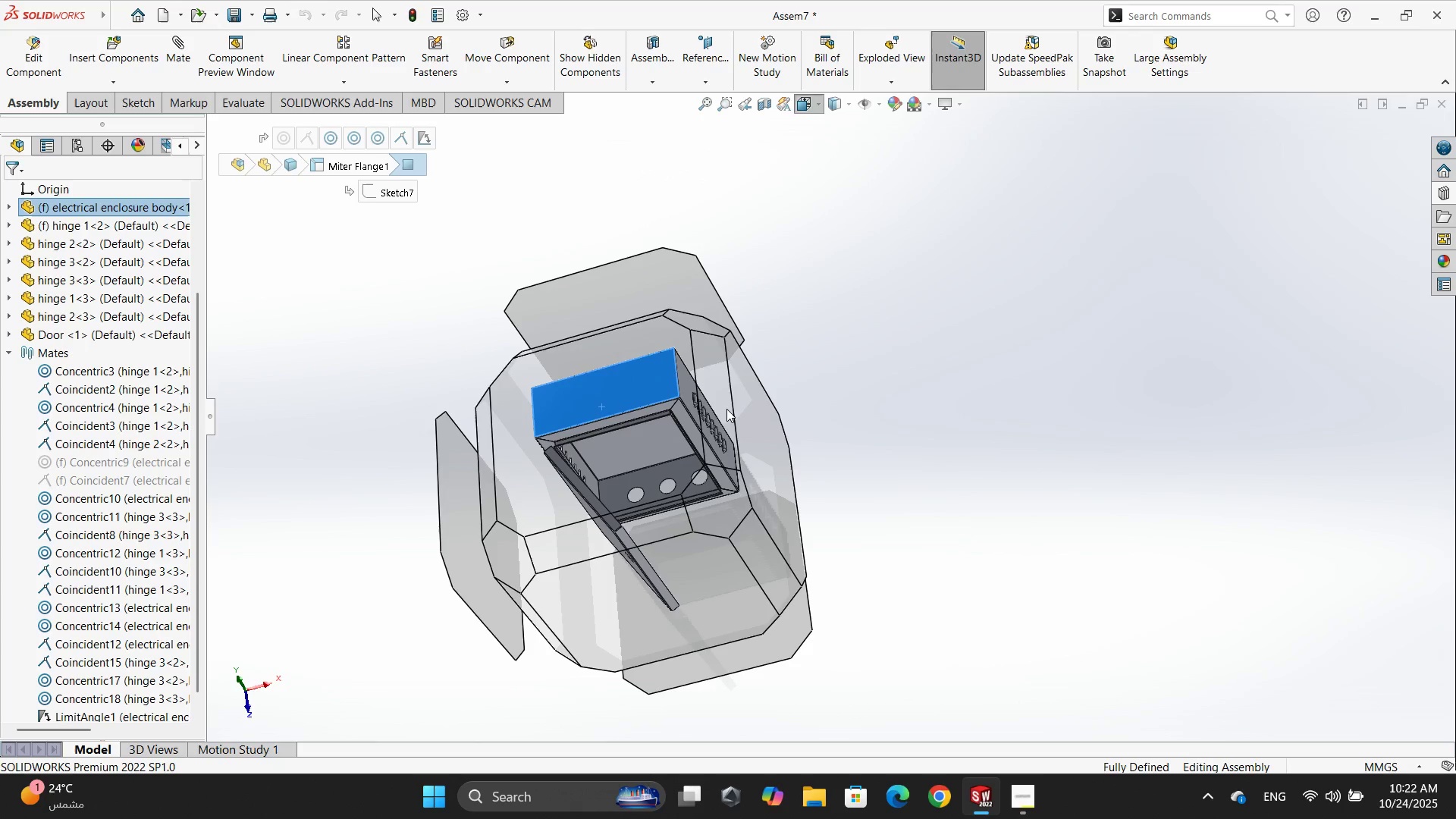 
left_click([723, 489])
 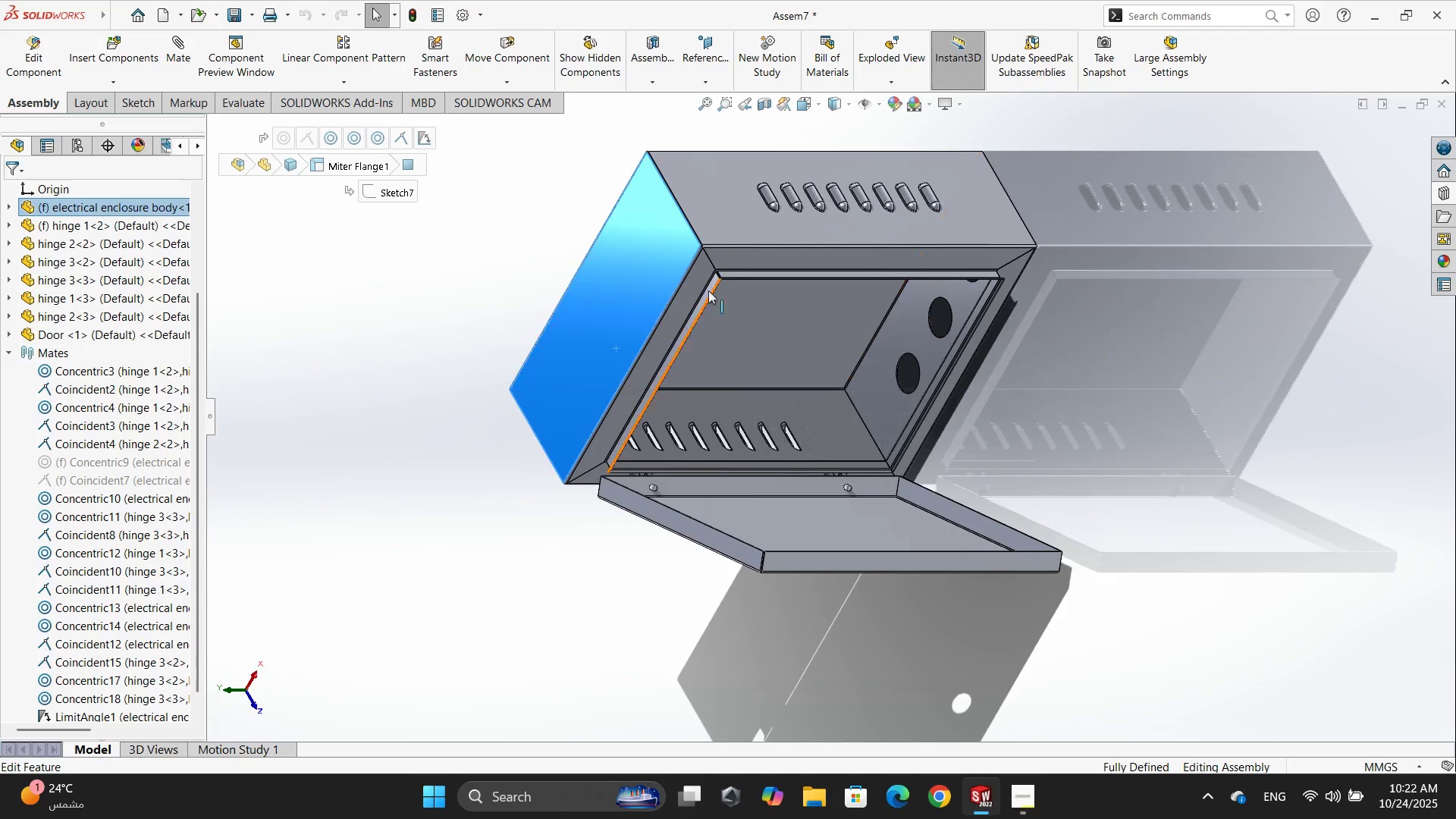 
key(Space)
 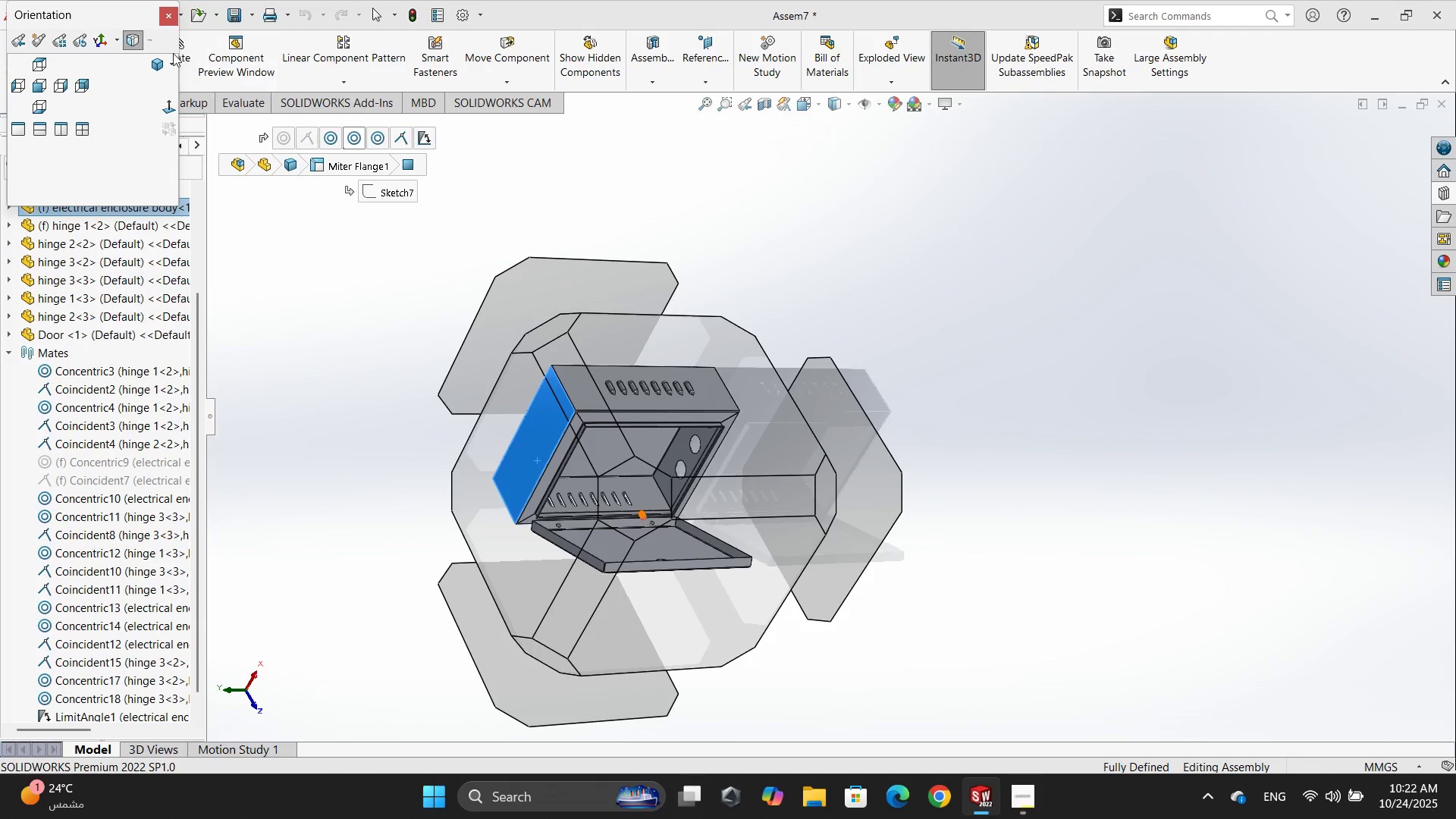 
left_click([156, 67])
 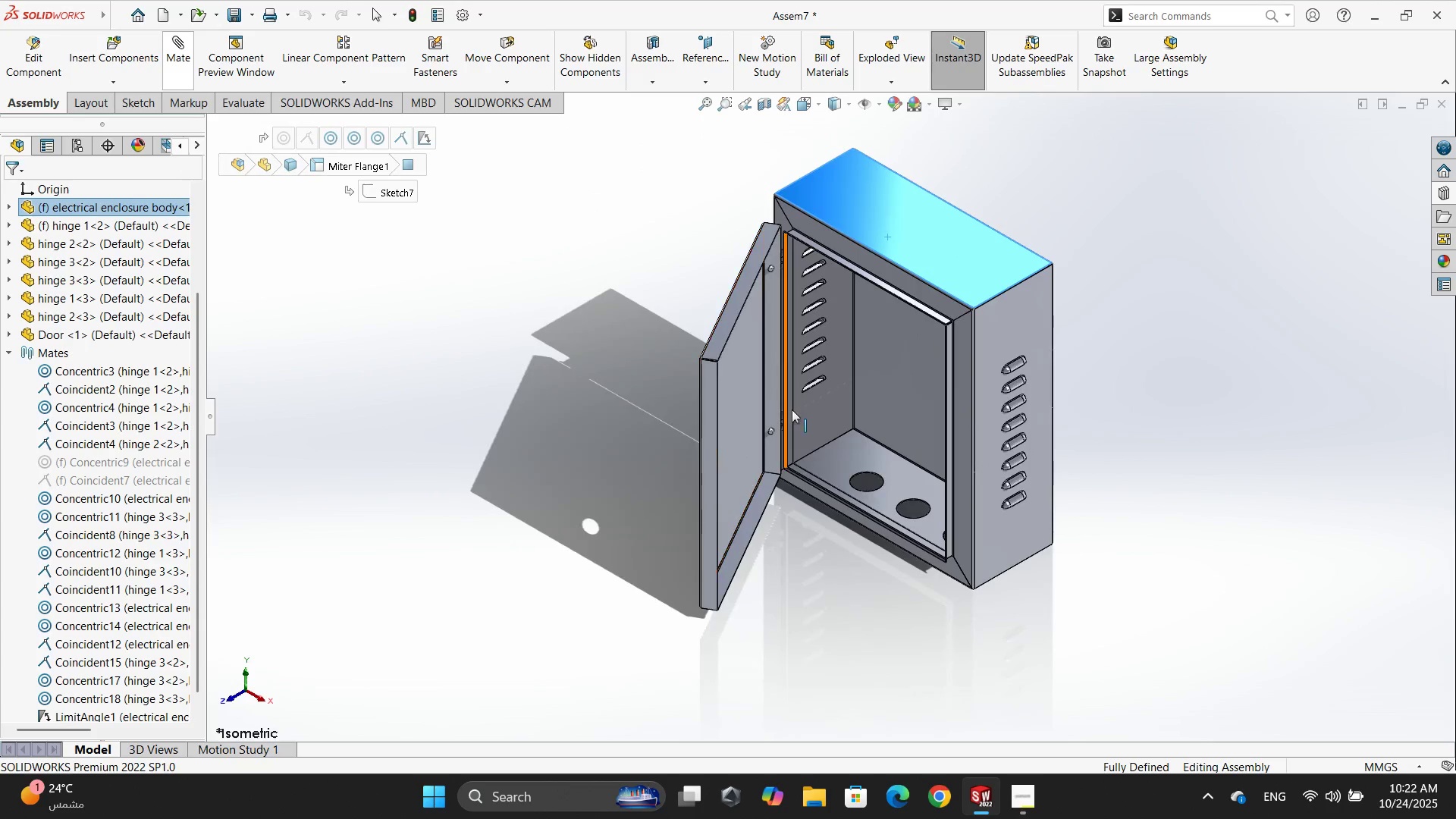 
left_click([577, 315])
 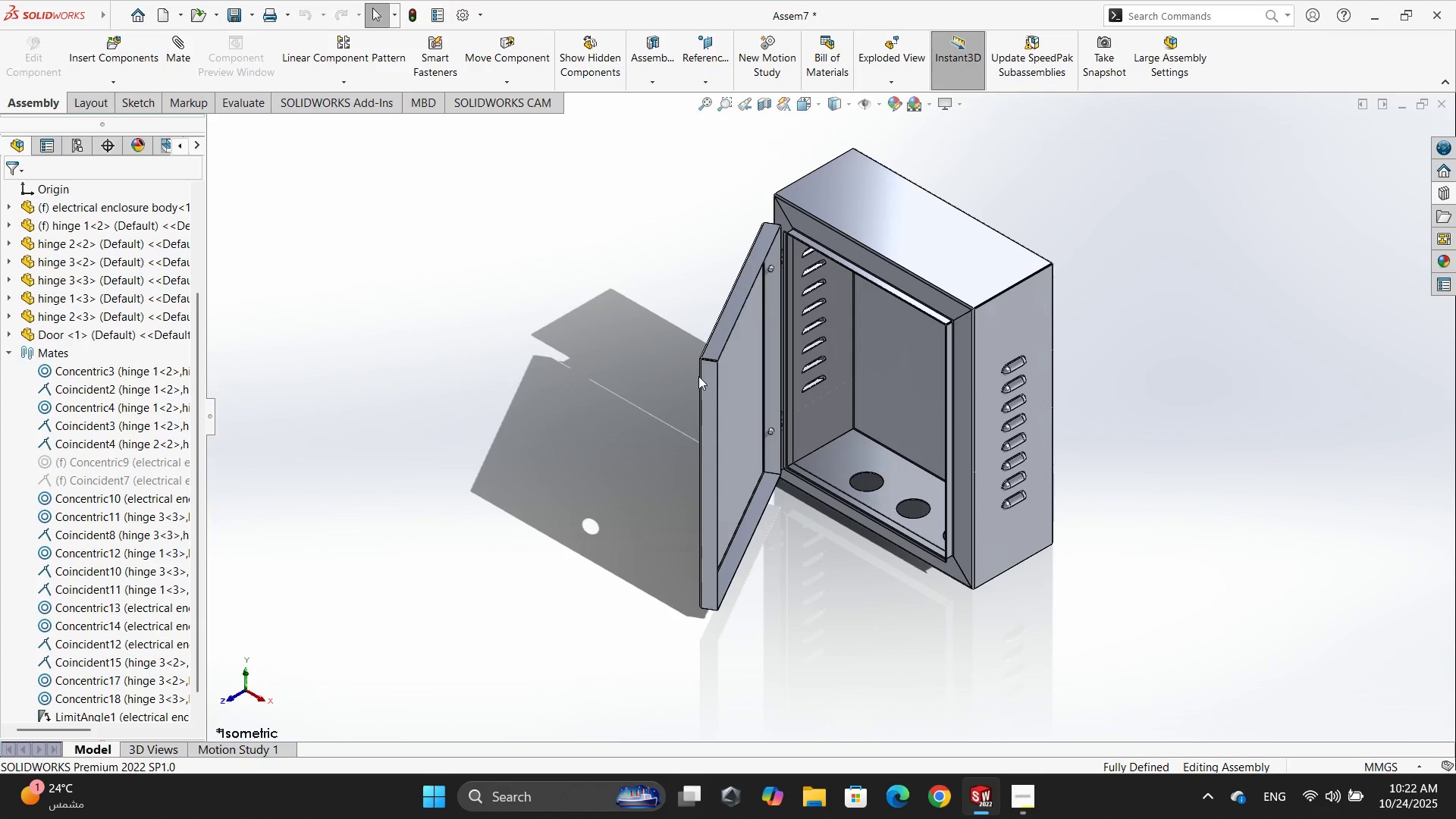 
left_click_drag(start_coordinate=[710, 380], to_coordinate=[409, 452])
 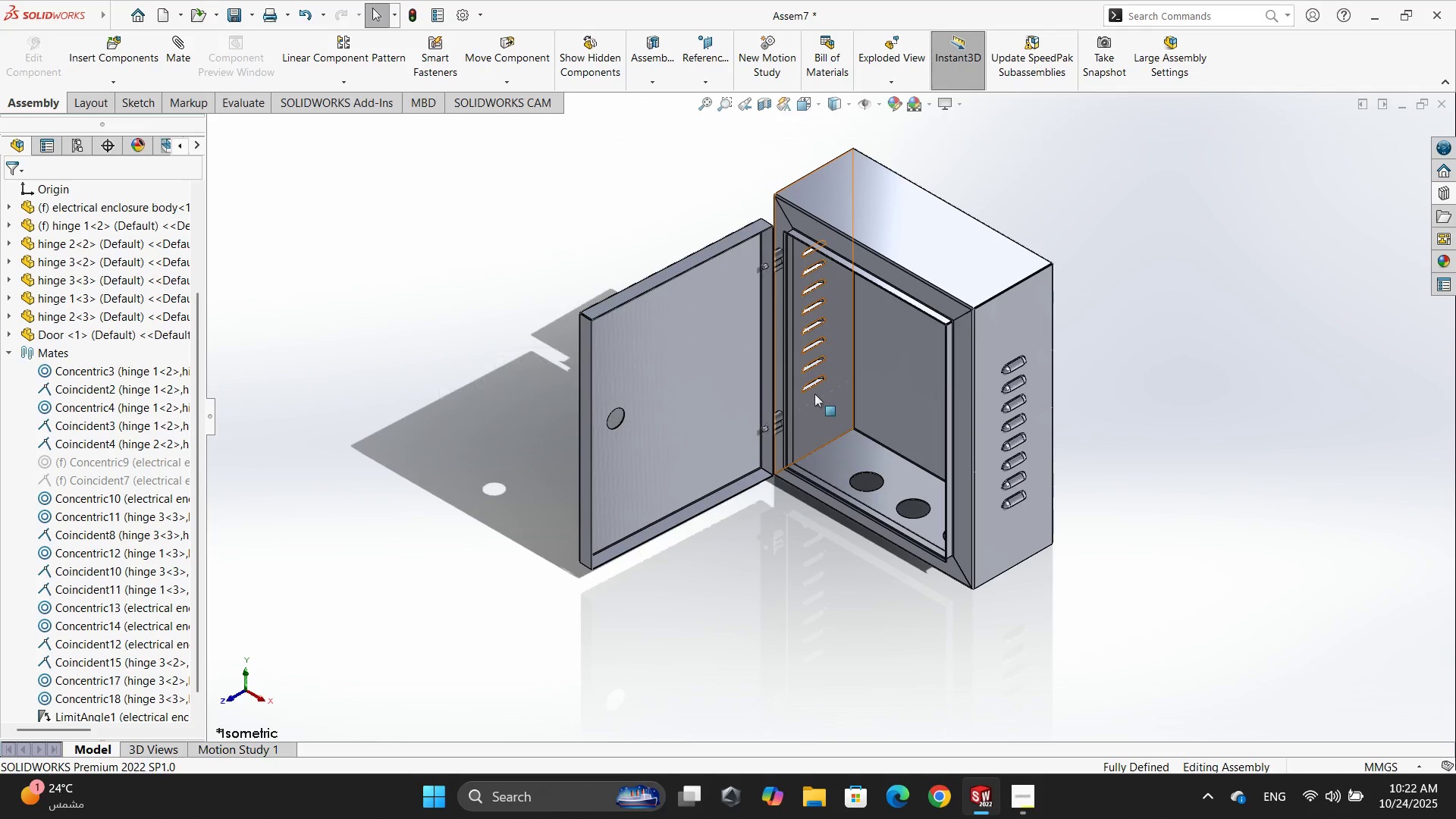 
left_click_drag(start_coordinate=[903, 244], to_coordinate=[900, 281])
 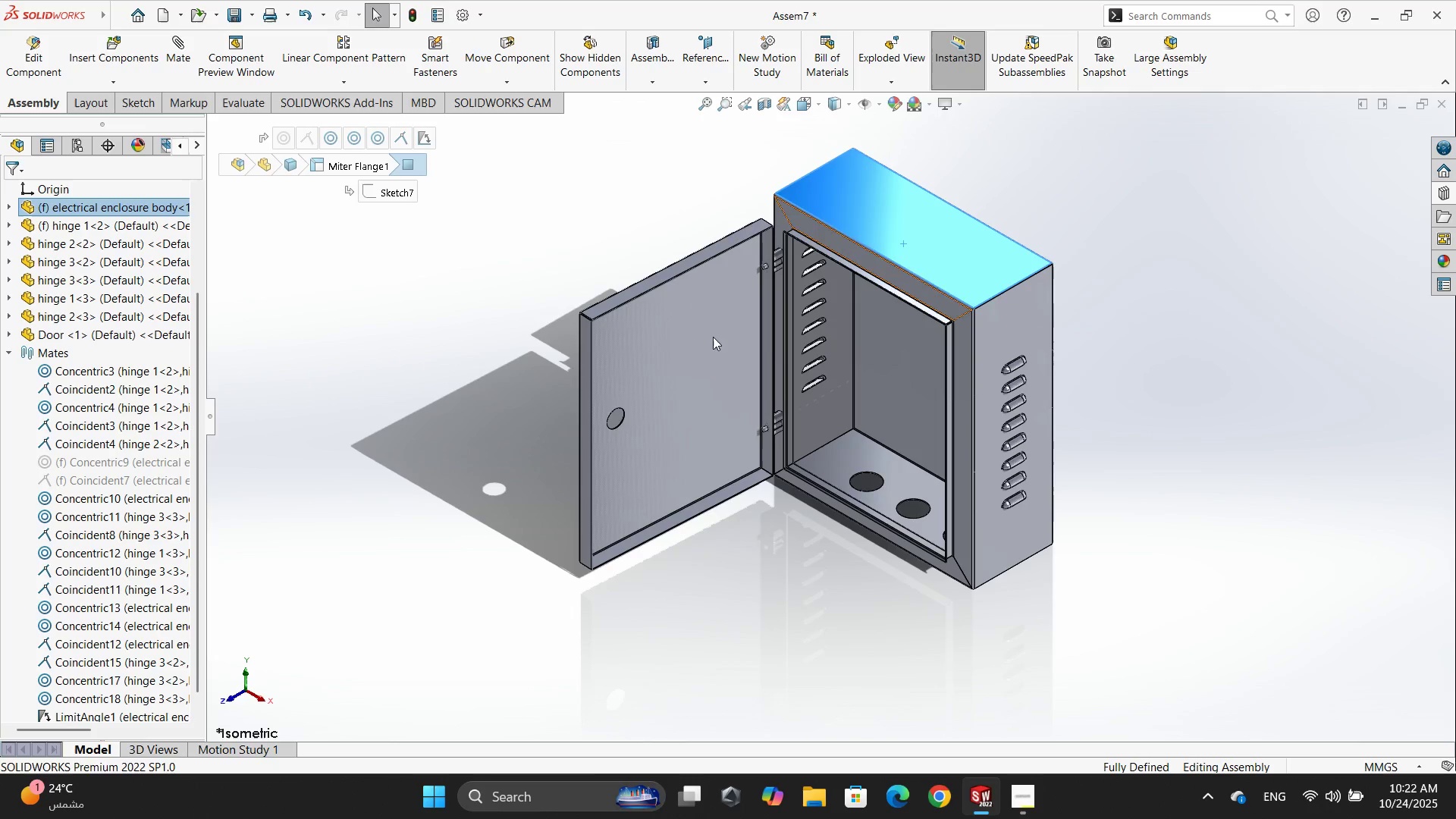 
left_click_drag(start_coordinate=[711, 337], to_coordinate=[996, 418])
 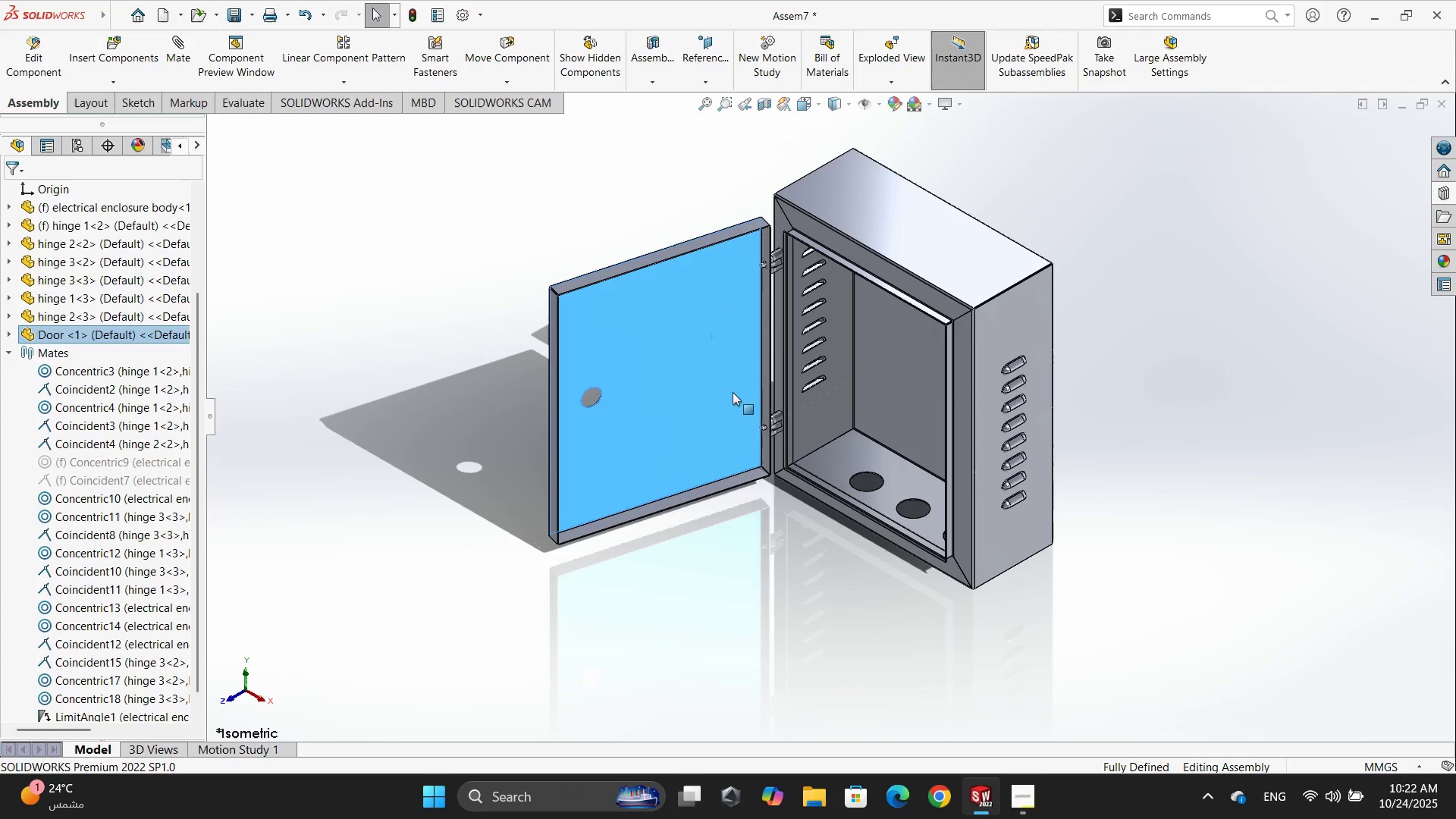 
left_click_drag(start_coordinate=[648, 380], to_coordinate=[535, 394])
 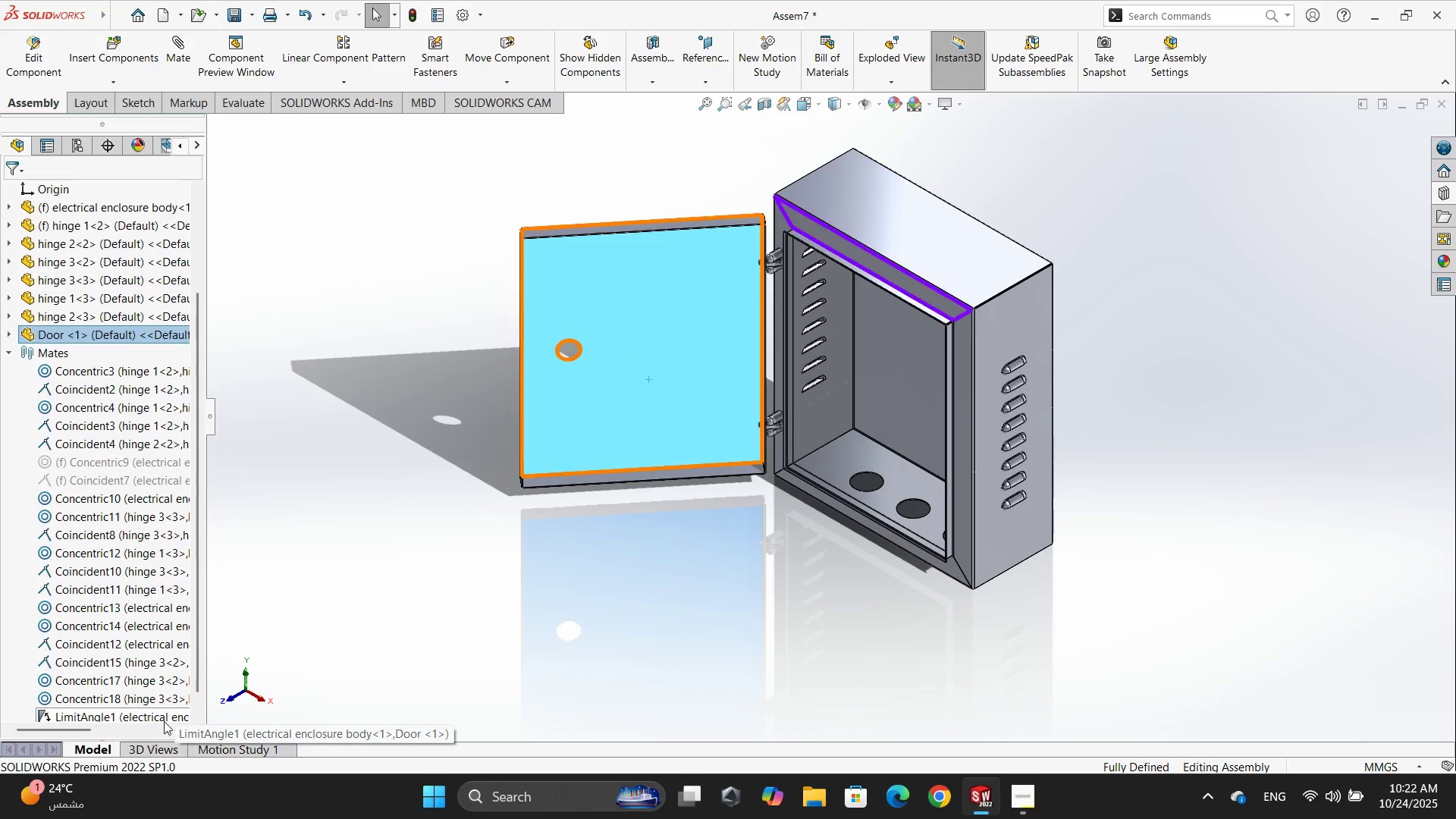 
left_click([162, 719])
 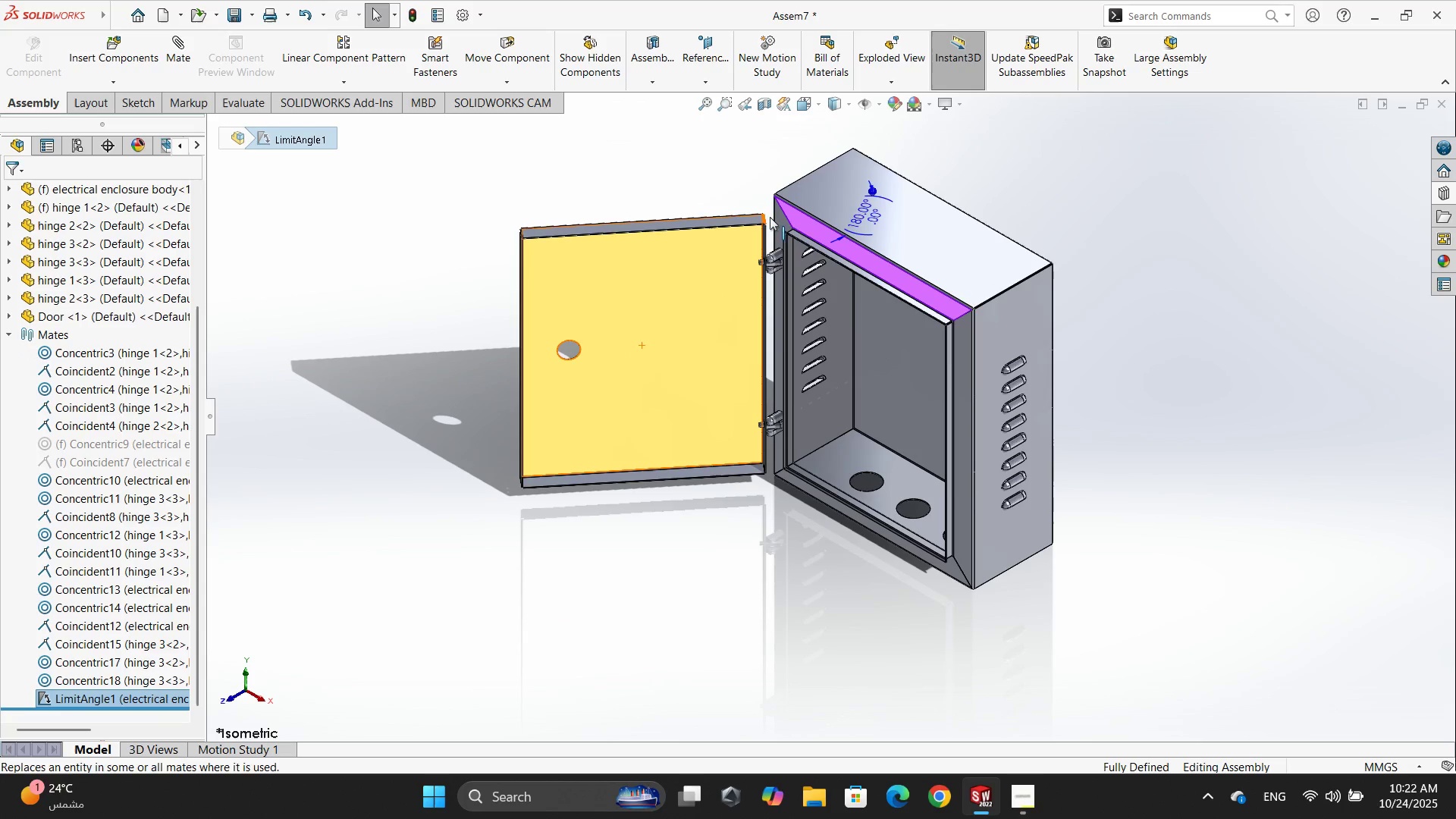 
left_click_drag(start_coordinate=[710, 270], to_coordinate=[730, 147])
 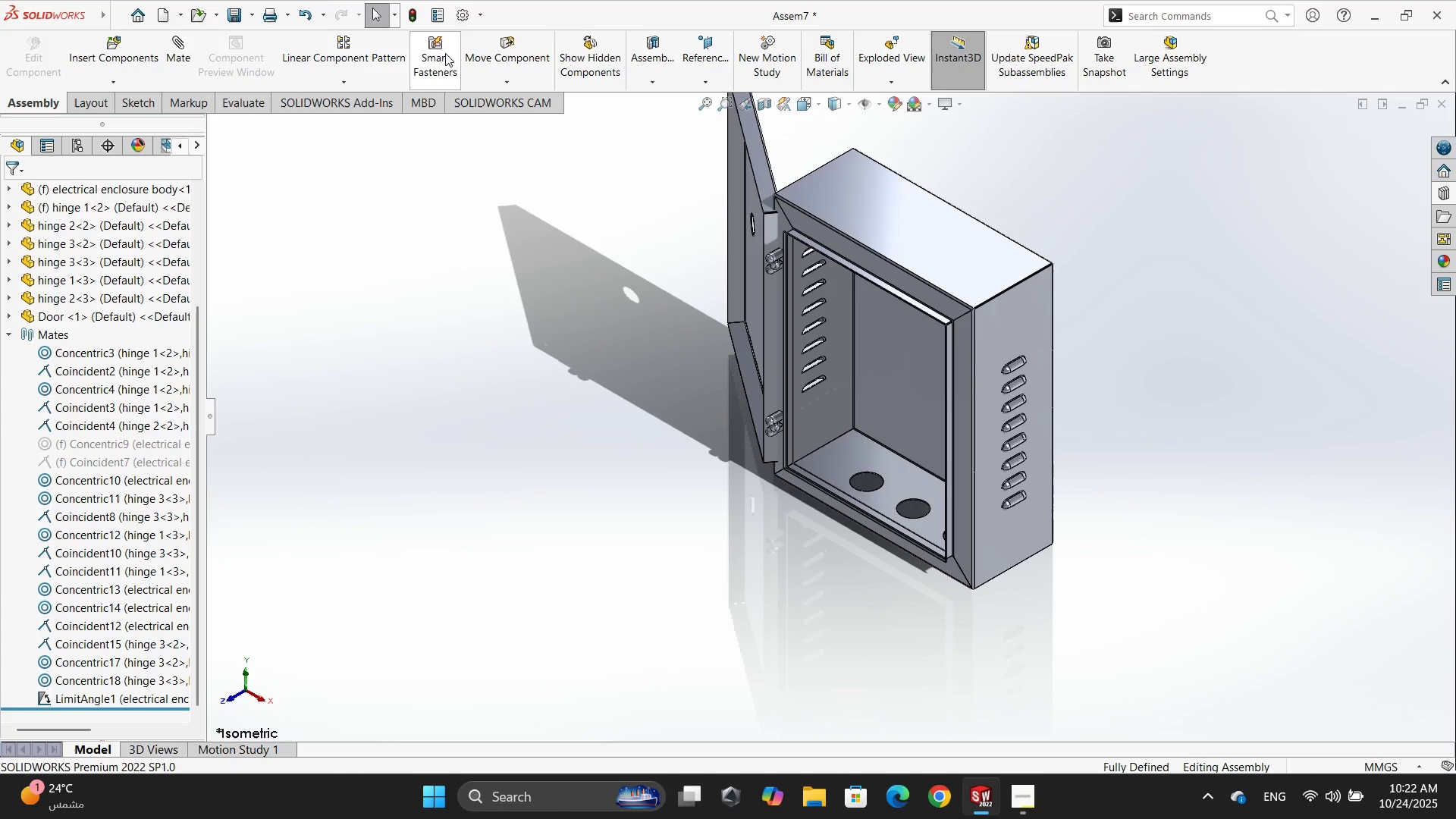 
left_click([416, 16])
 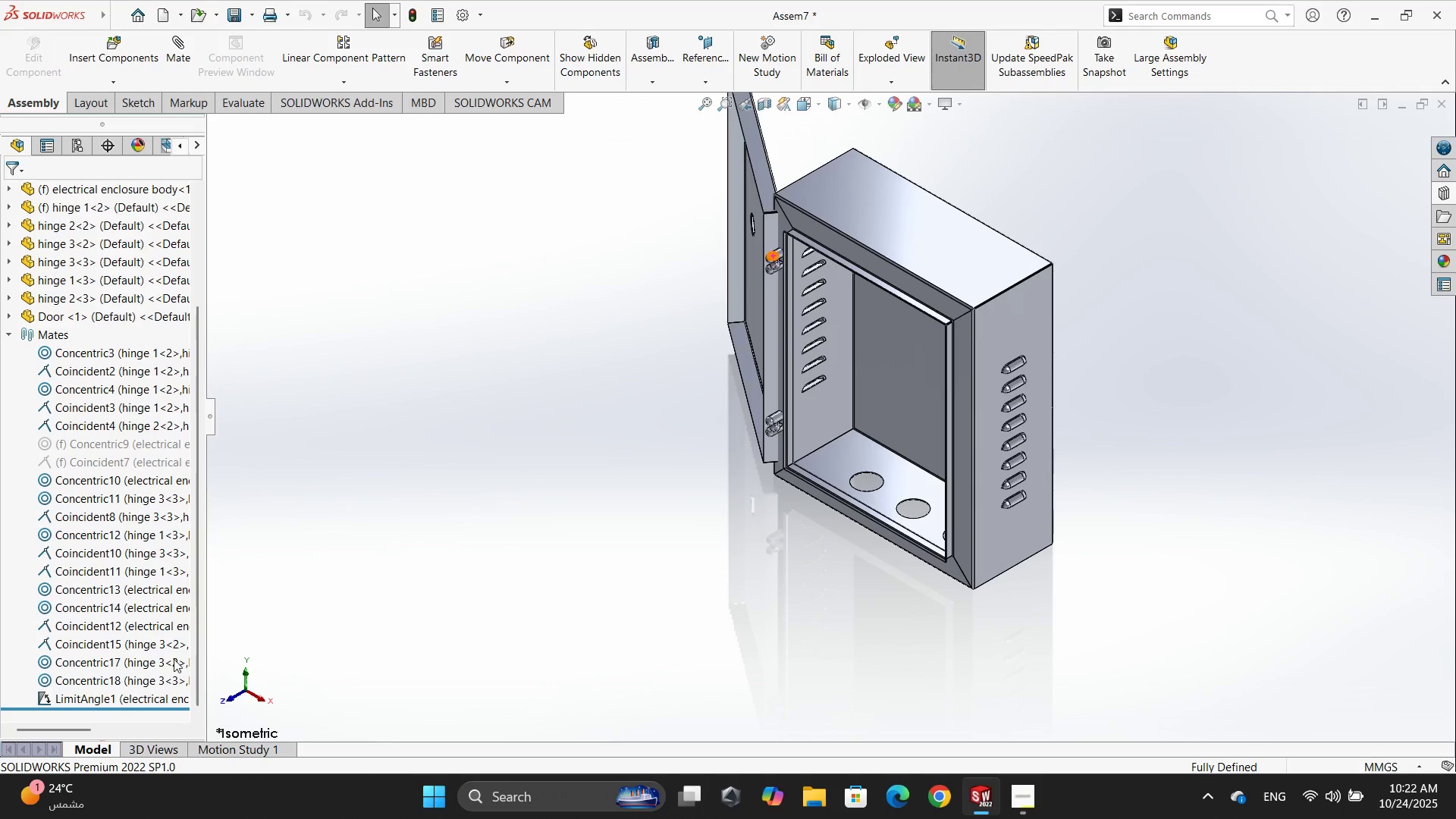 
left_click([122, 698])
 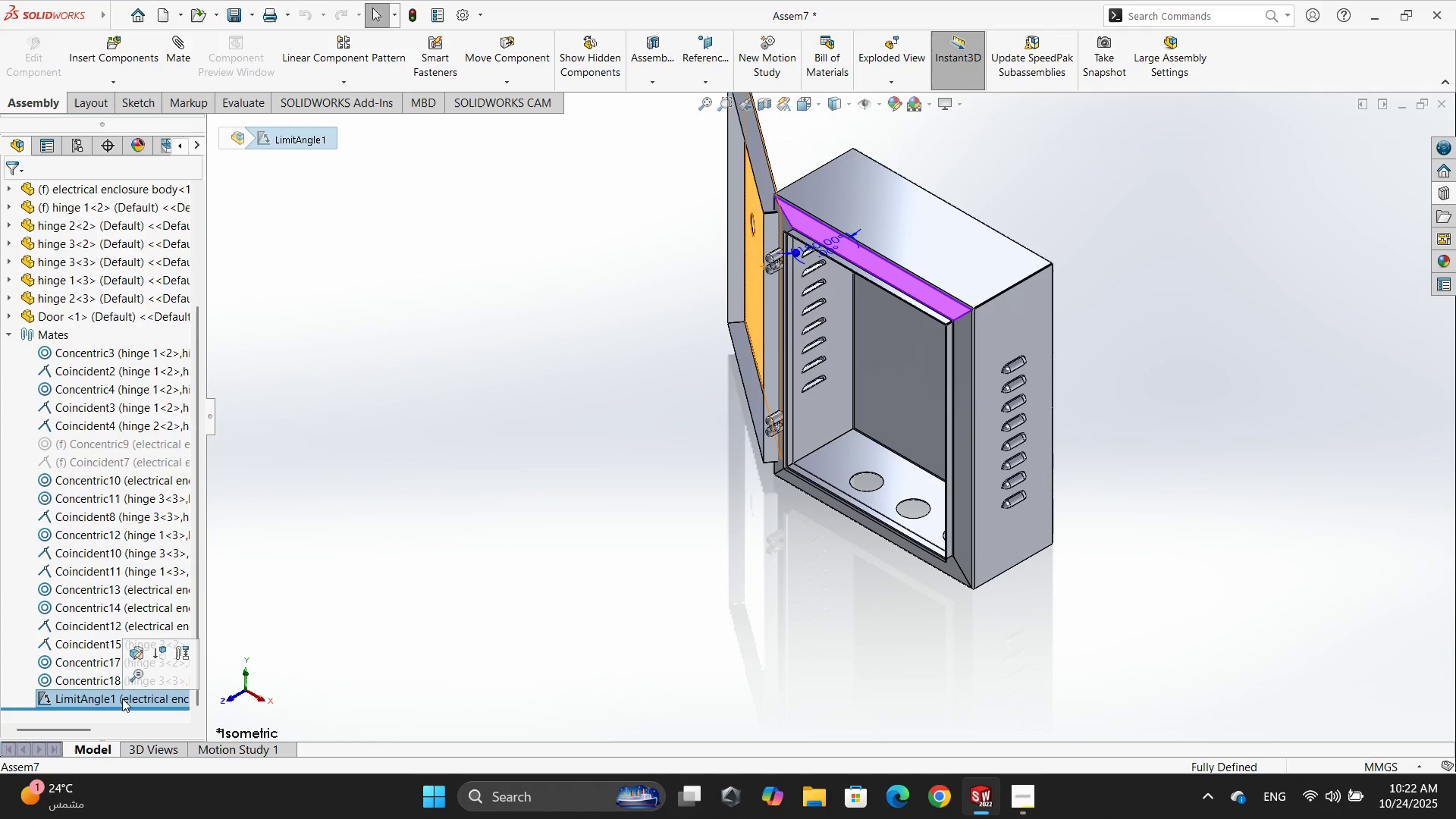 
key(Delete)
 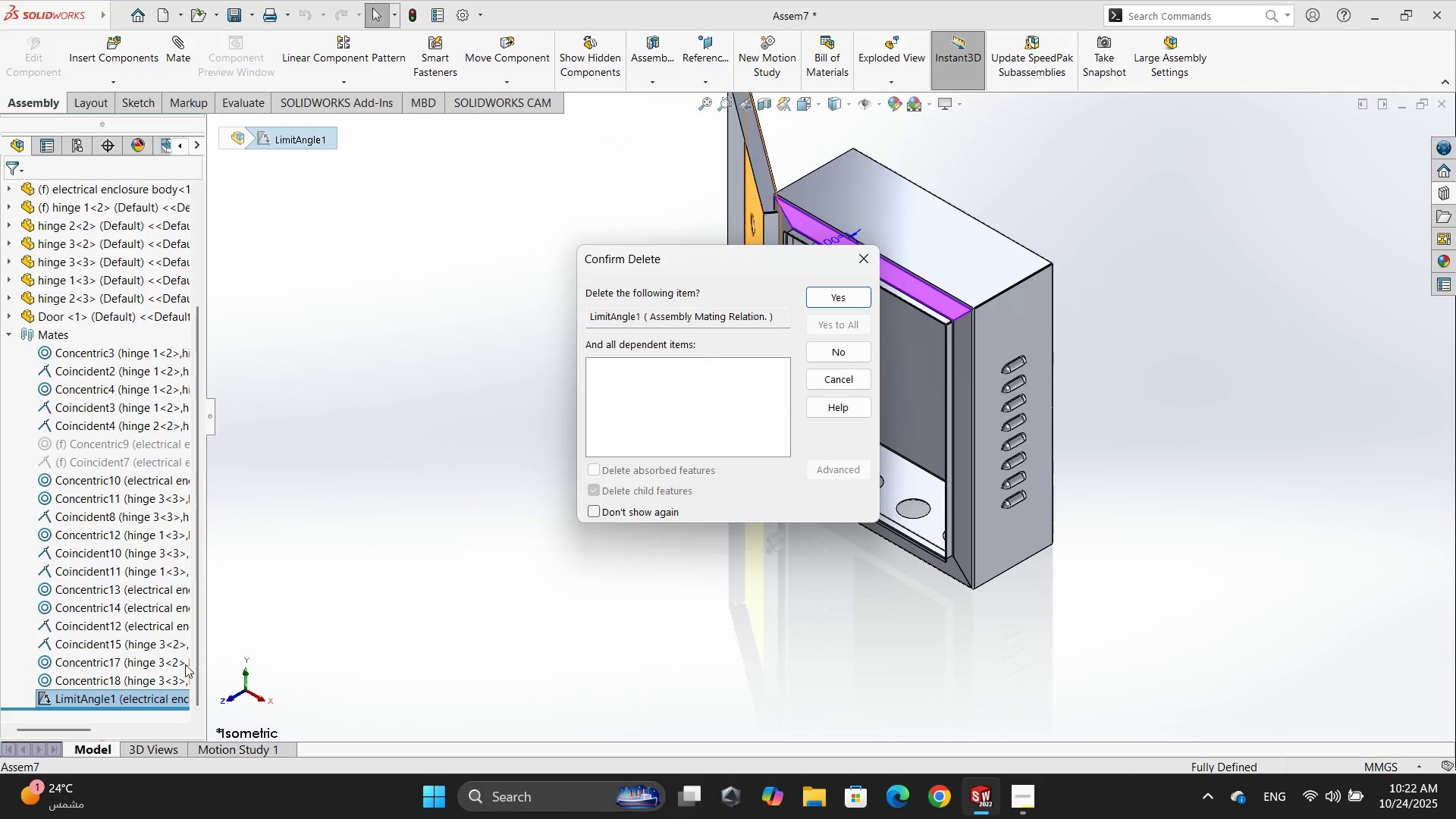 
key(Enter)
 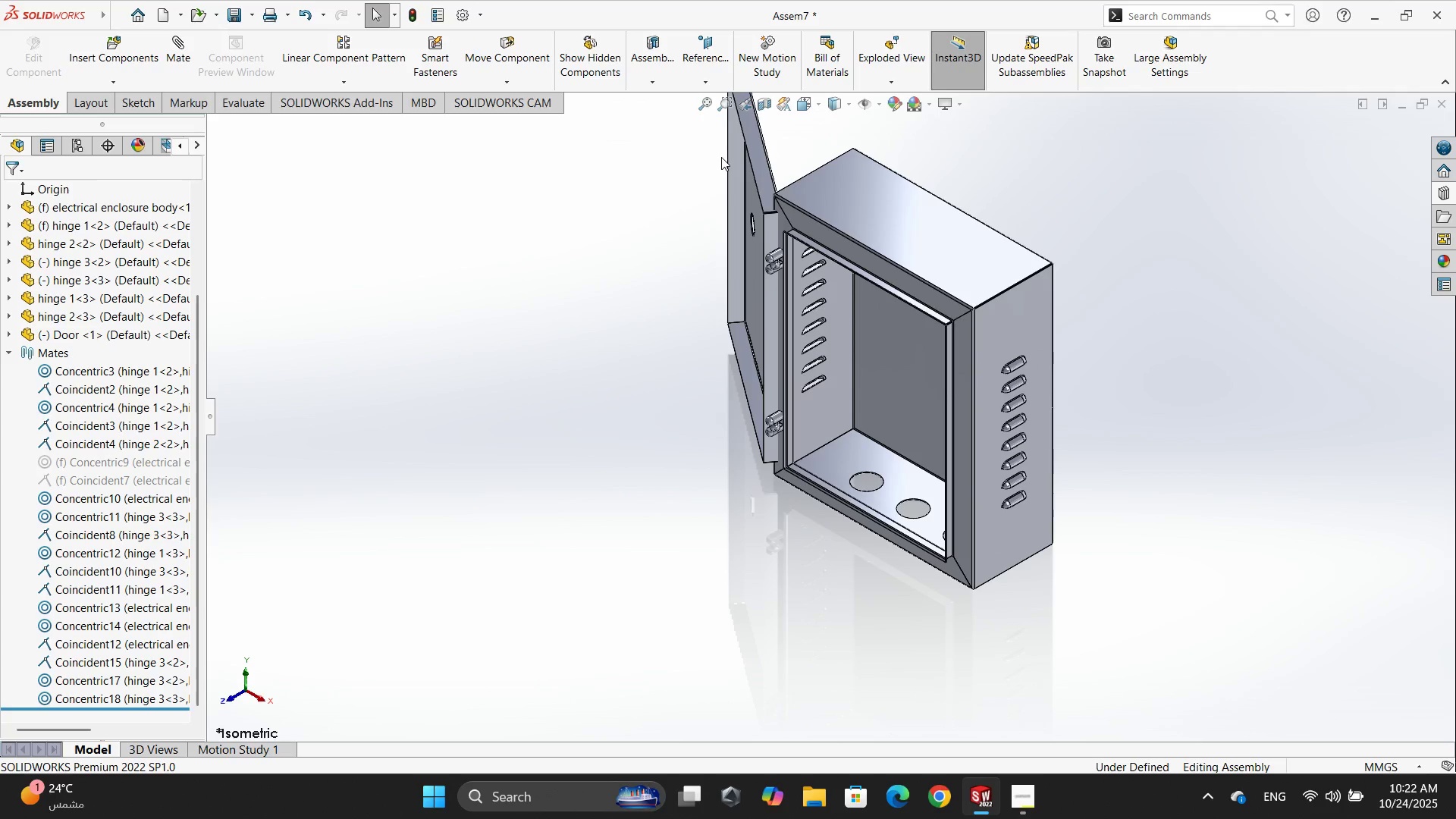 
left_click_drag(start_coordinate=[747, 162], to_coordinate=[779, 506])
 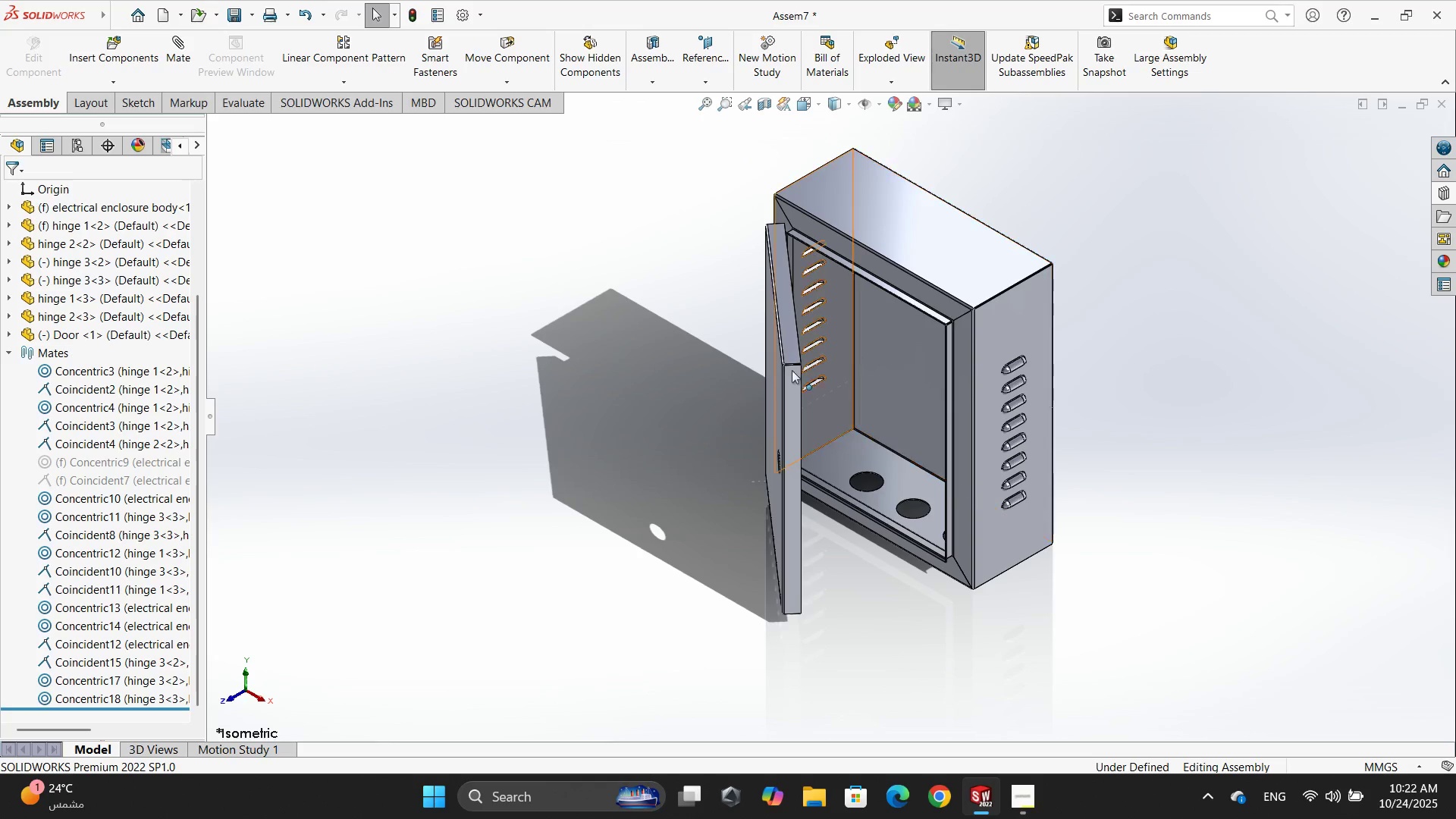 
scroll: coordinate [910, 397], scroll_direction: up, amount: 1.0